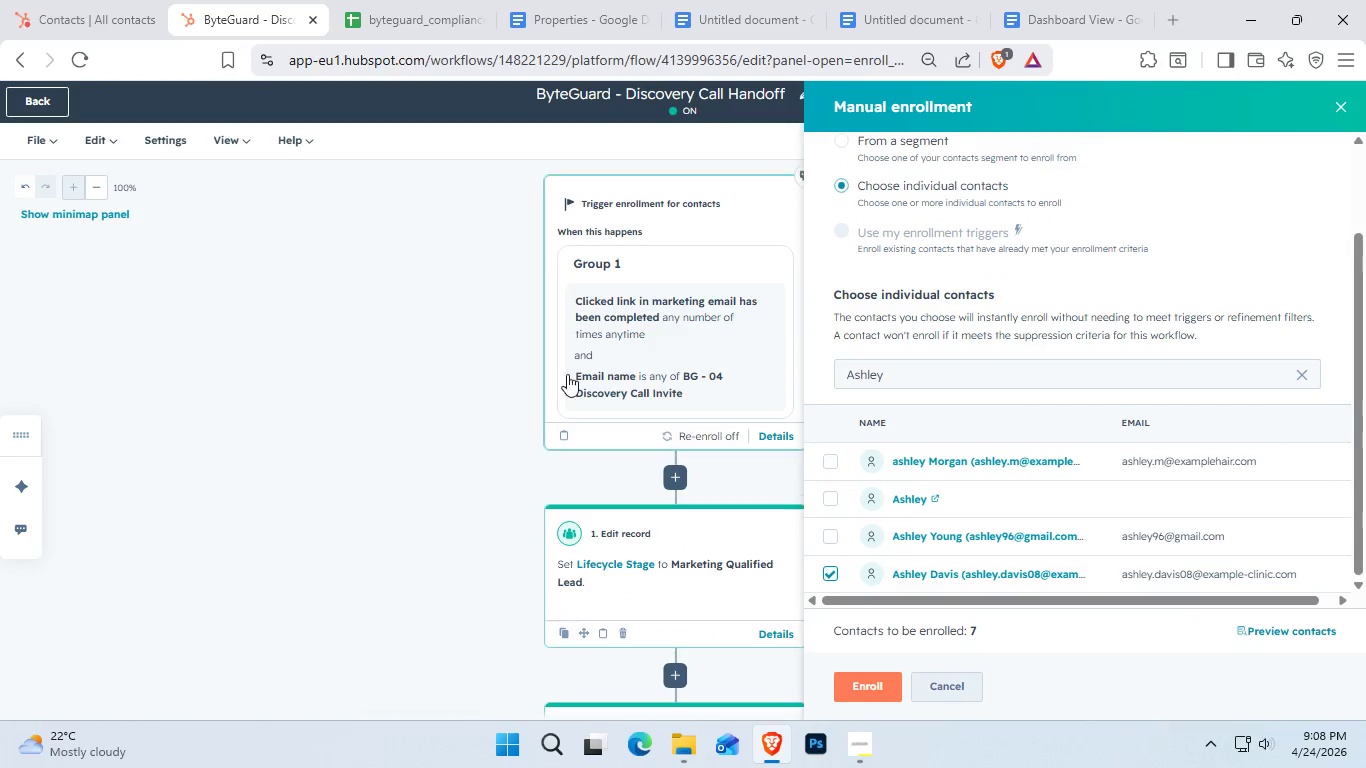 
left_click([383, 16])
 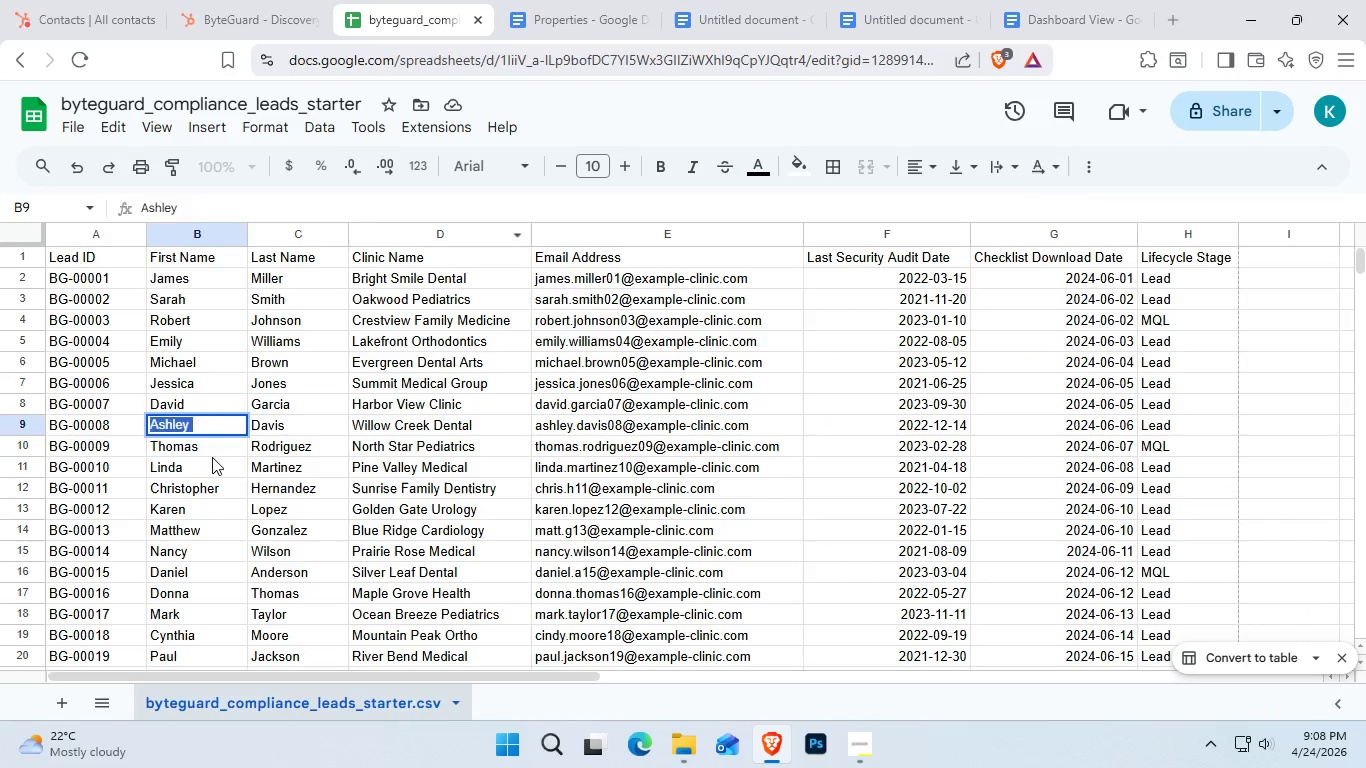 
double_click([212, 457])
 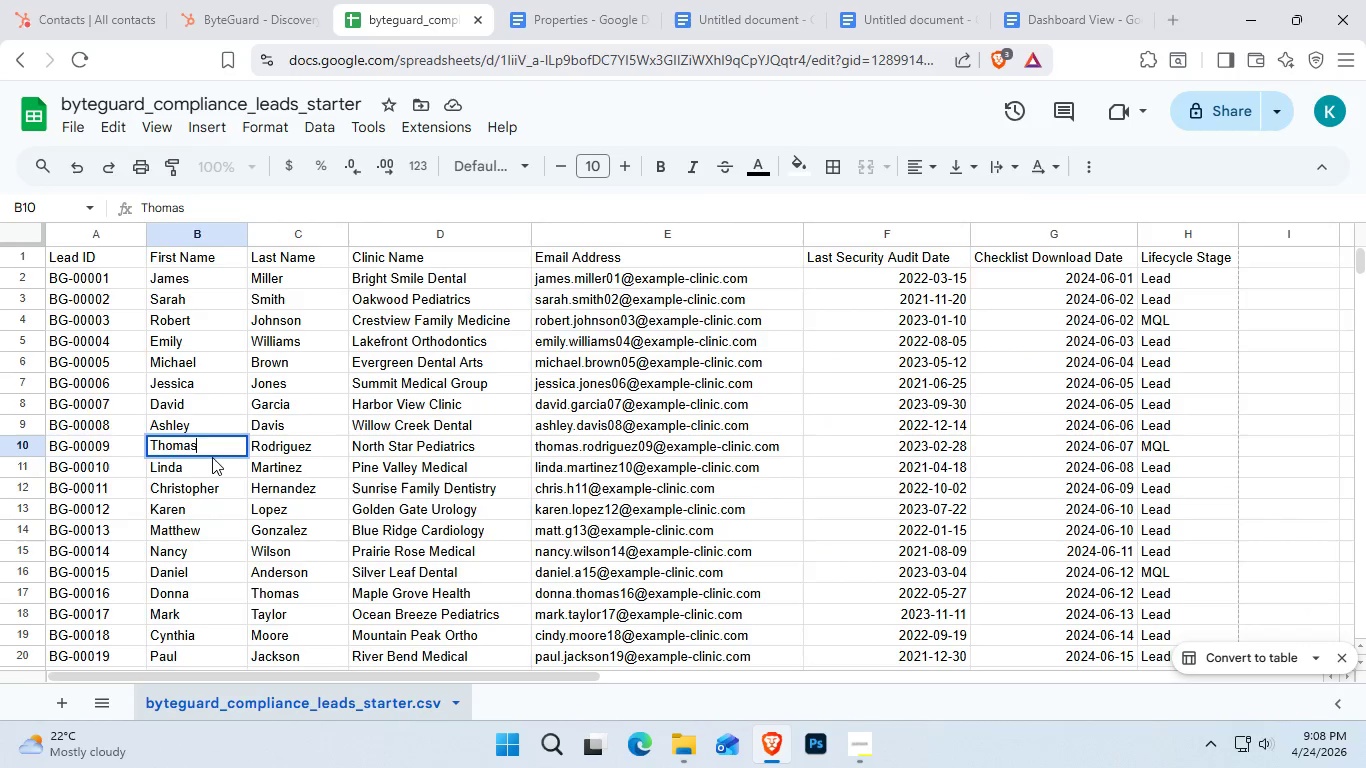 
key(Control+A)
 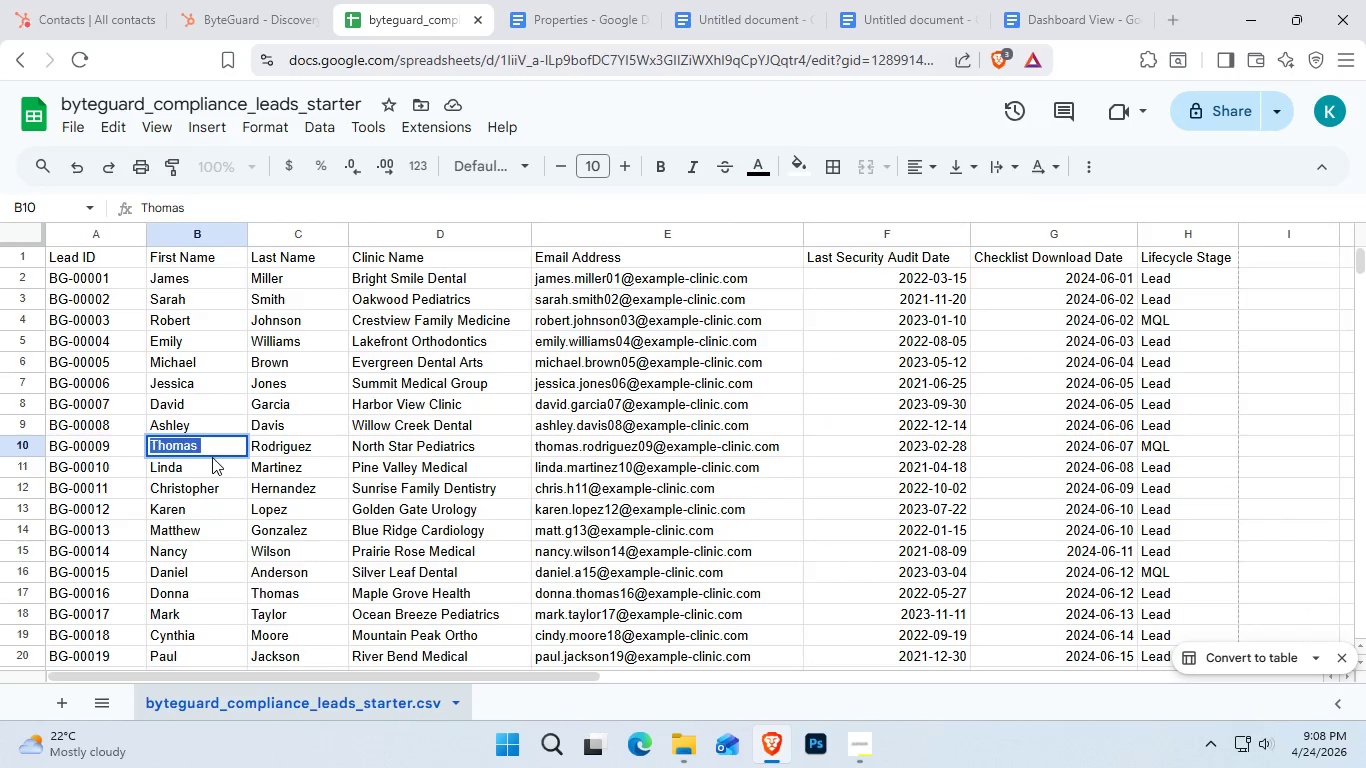 
key(Control+C)
 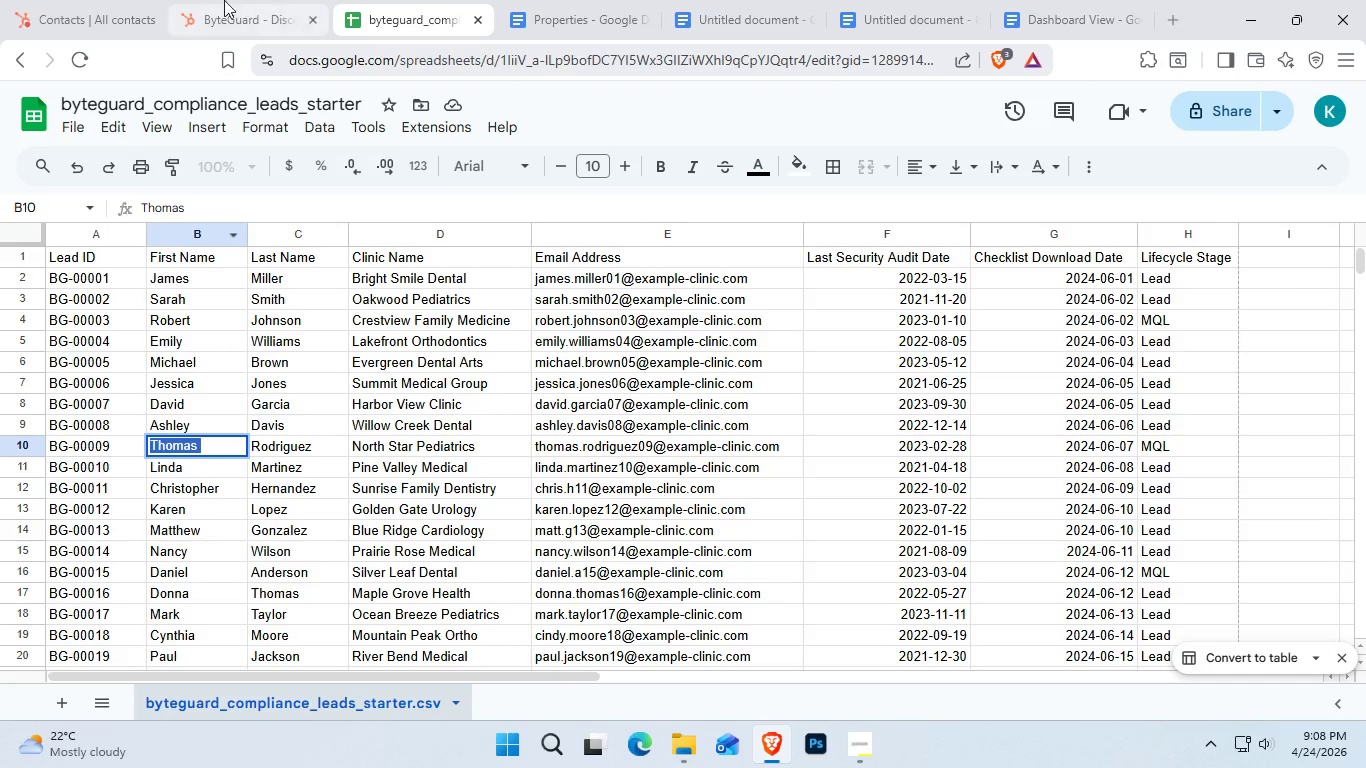 
left_click([219, 0])
 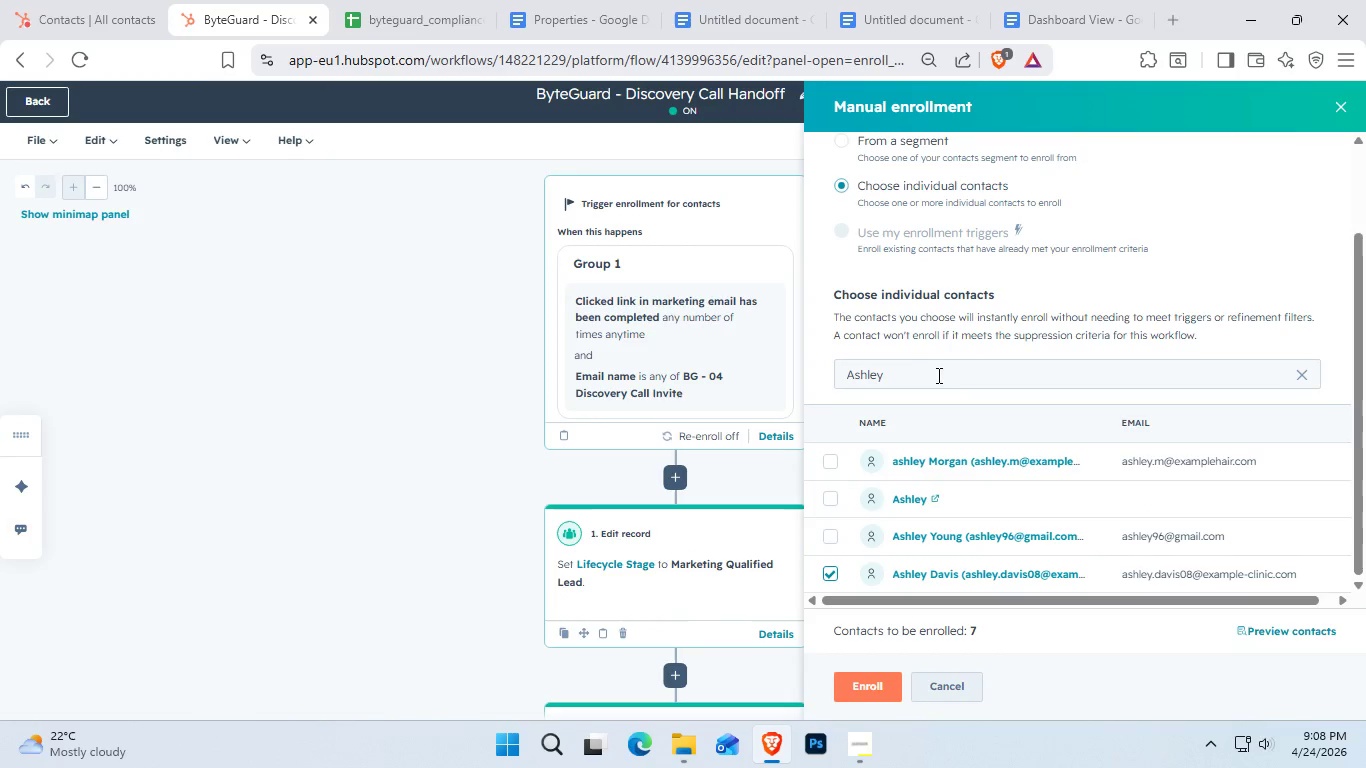 
left_click([938, 373])
 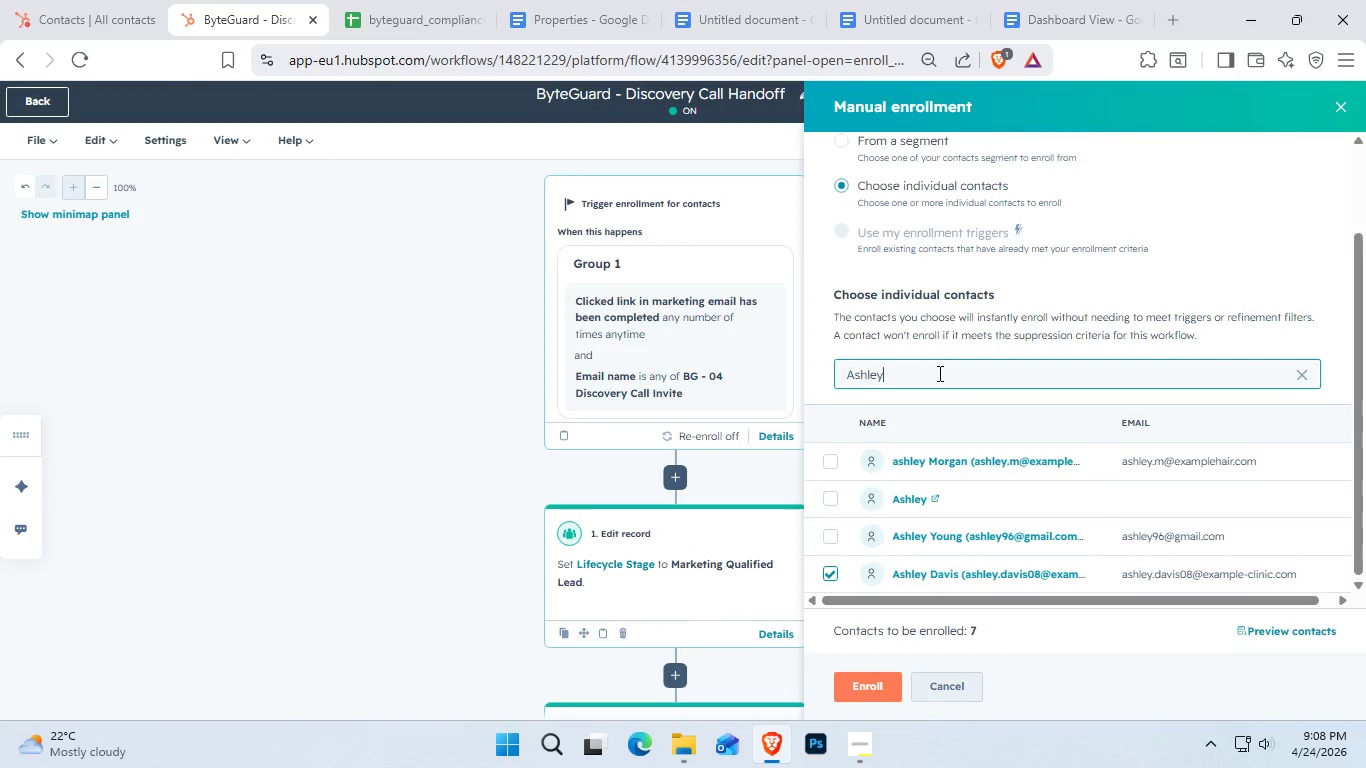 
key(Control+A)
 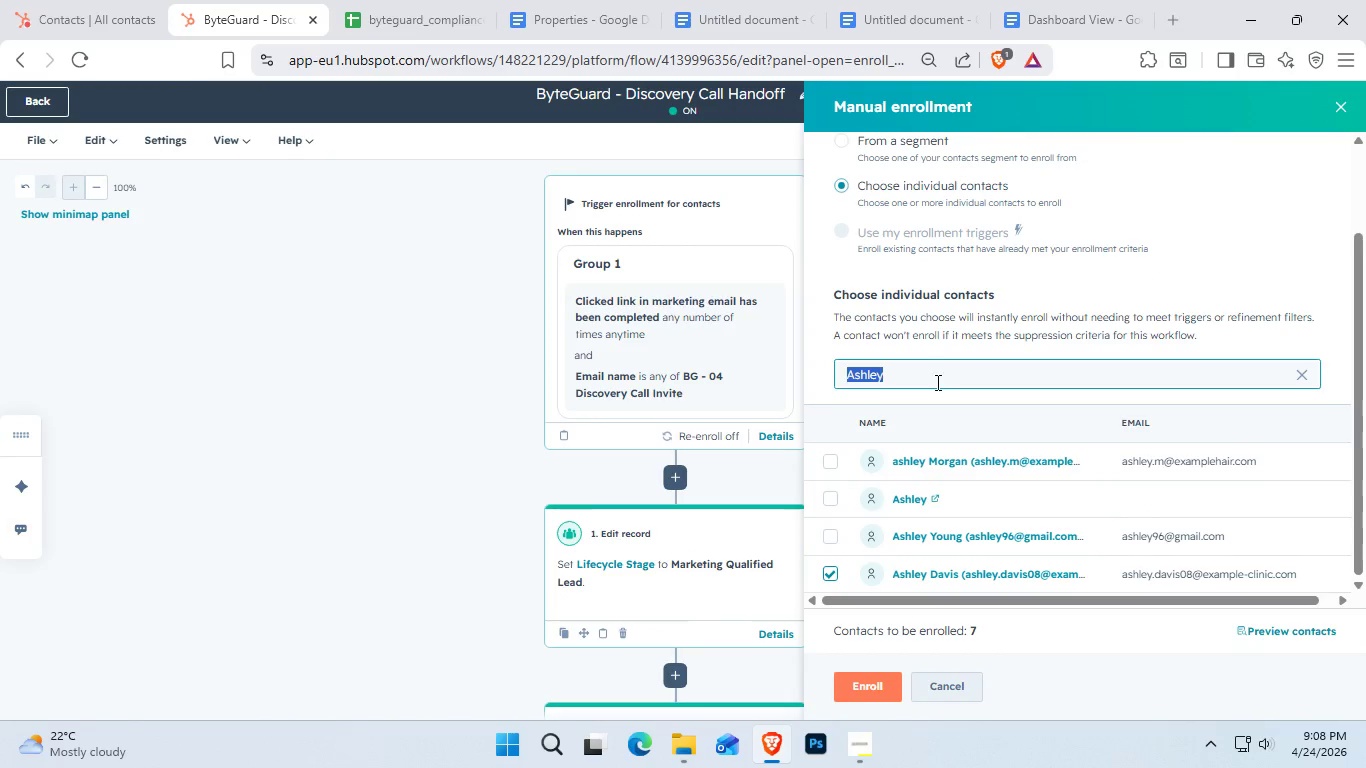 
key(Control+V)
 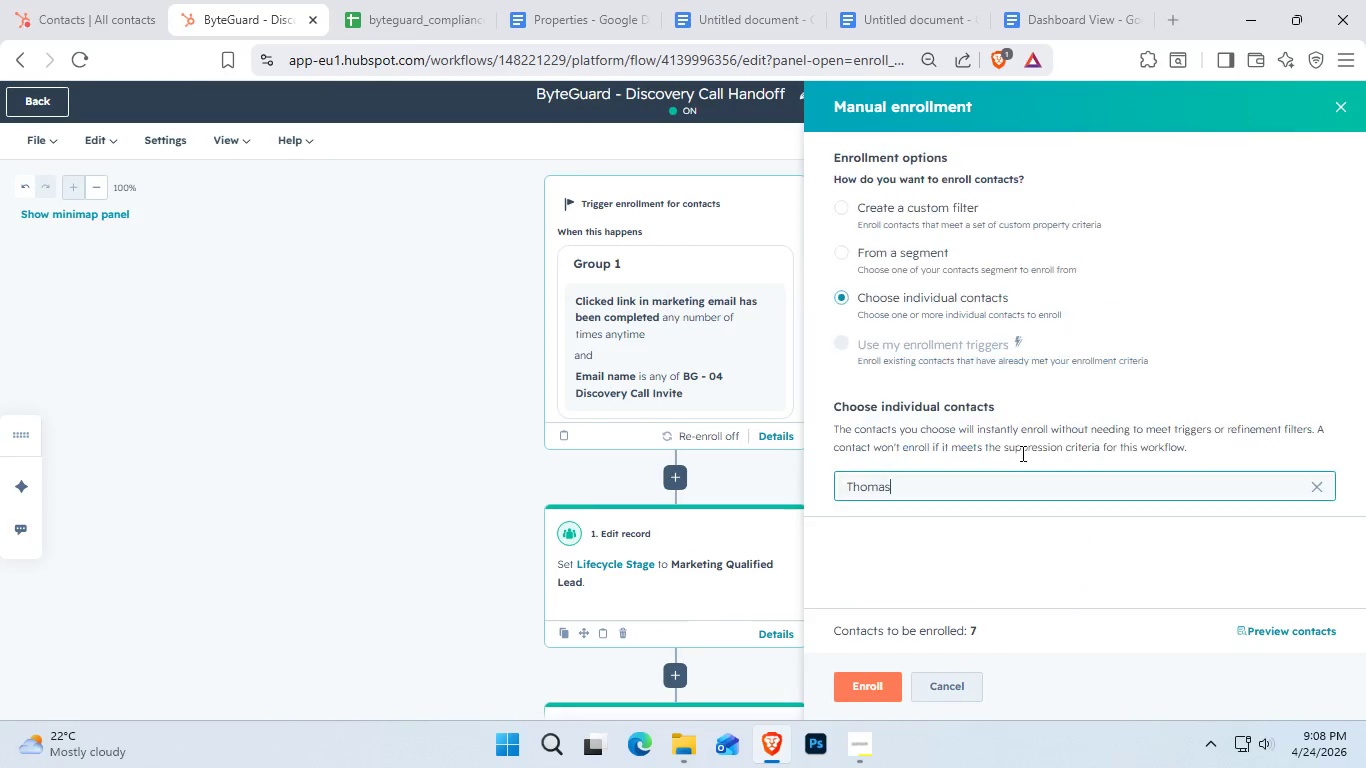 
scroll: coordinate [1035, 563], scroll_direction: down, amount: 25.0
 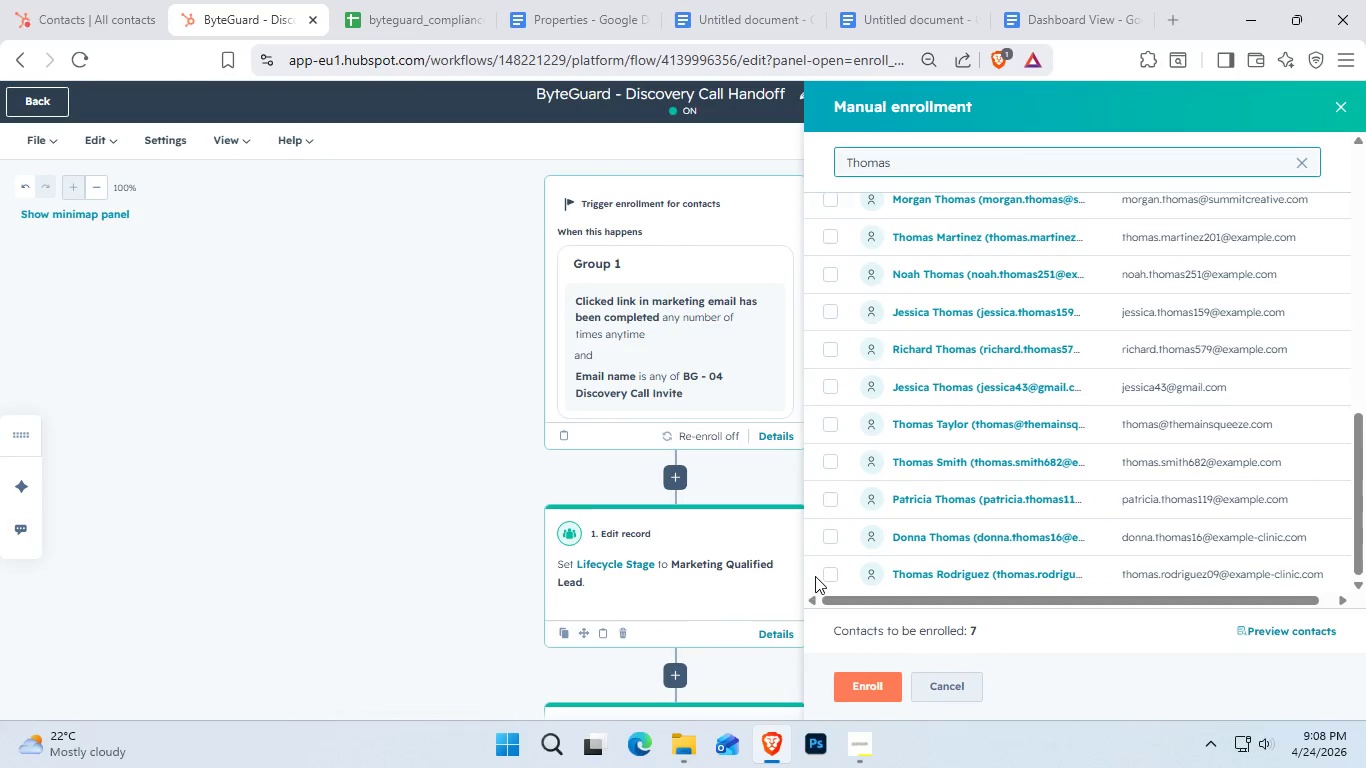 
left_click([820, 571])
 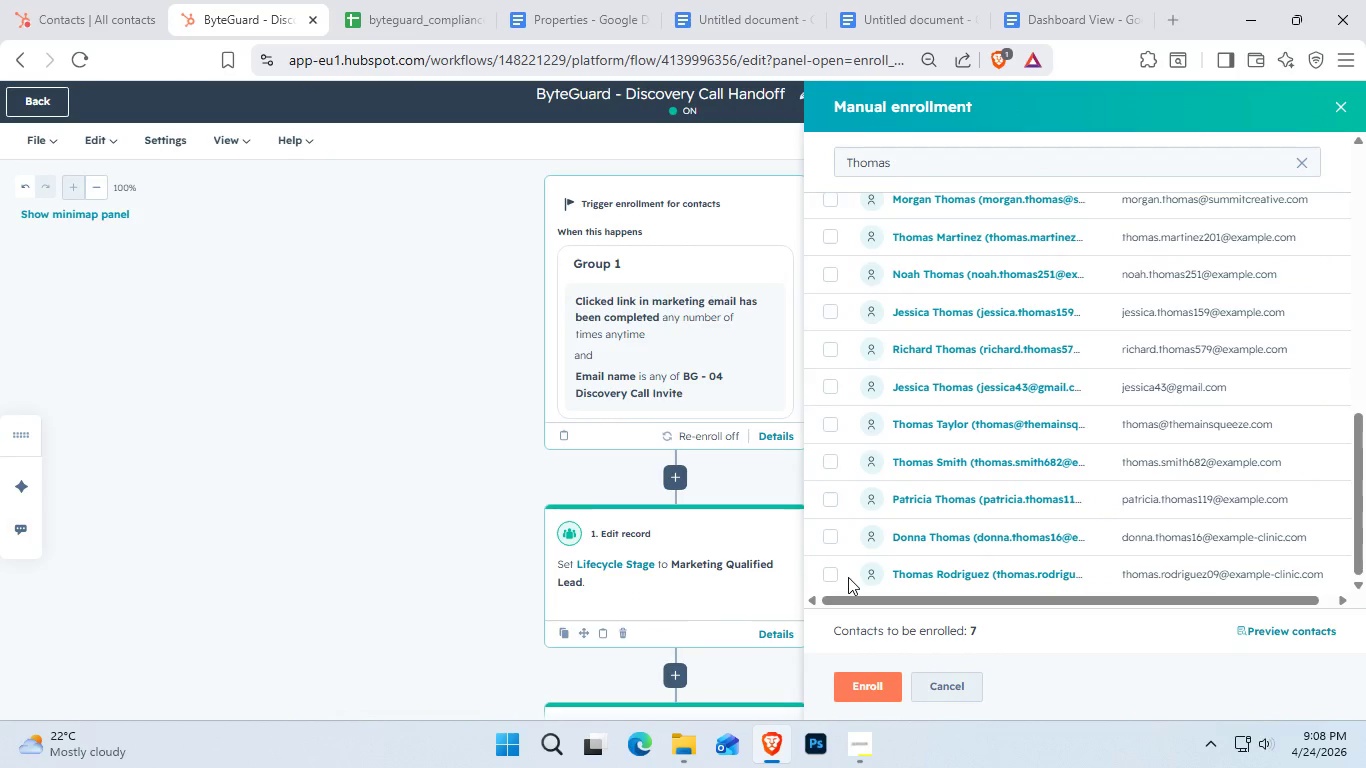 
left_click([826, 574])
 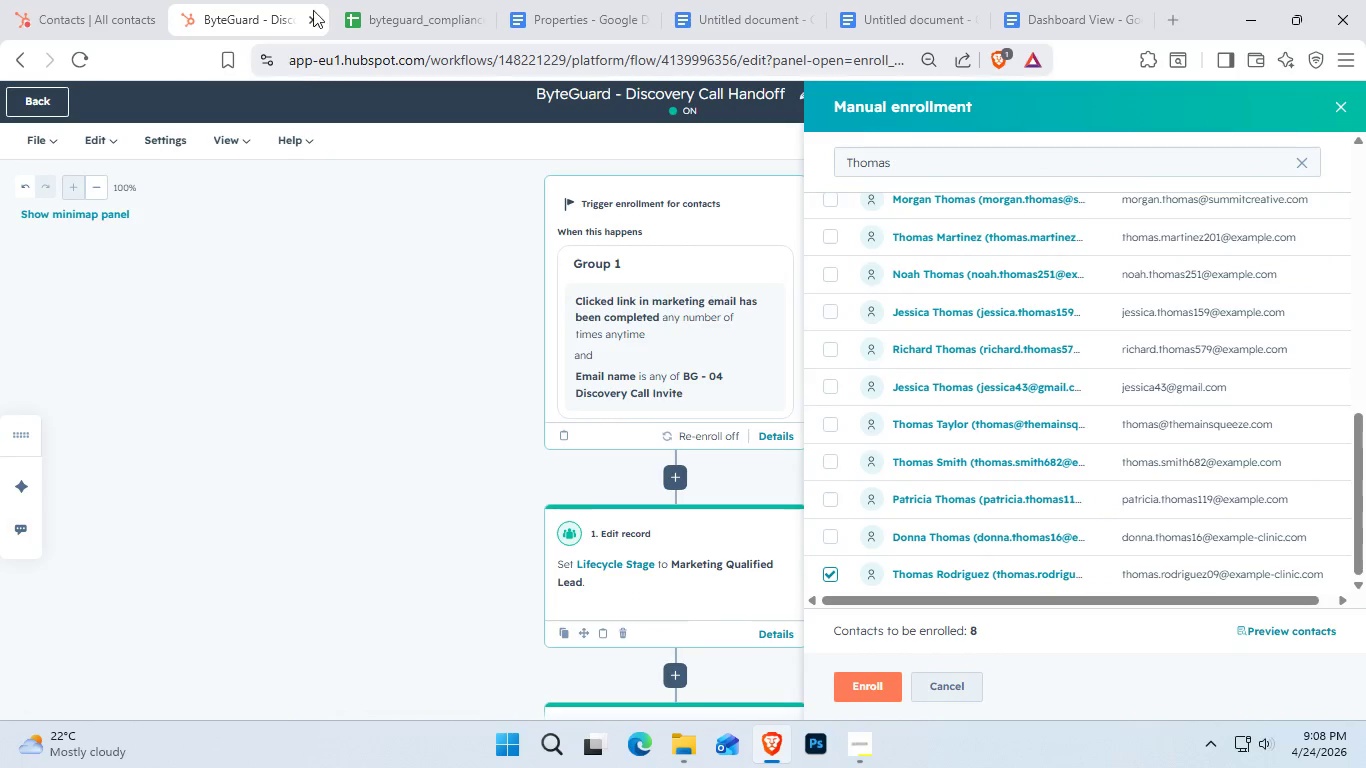 
left_click([354, 0])
 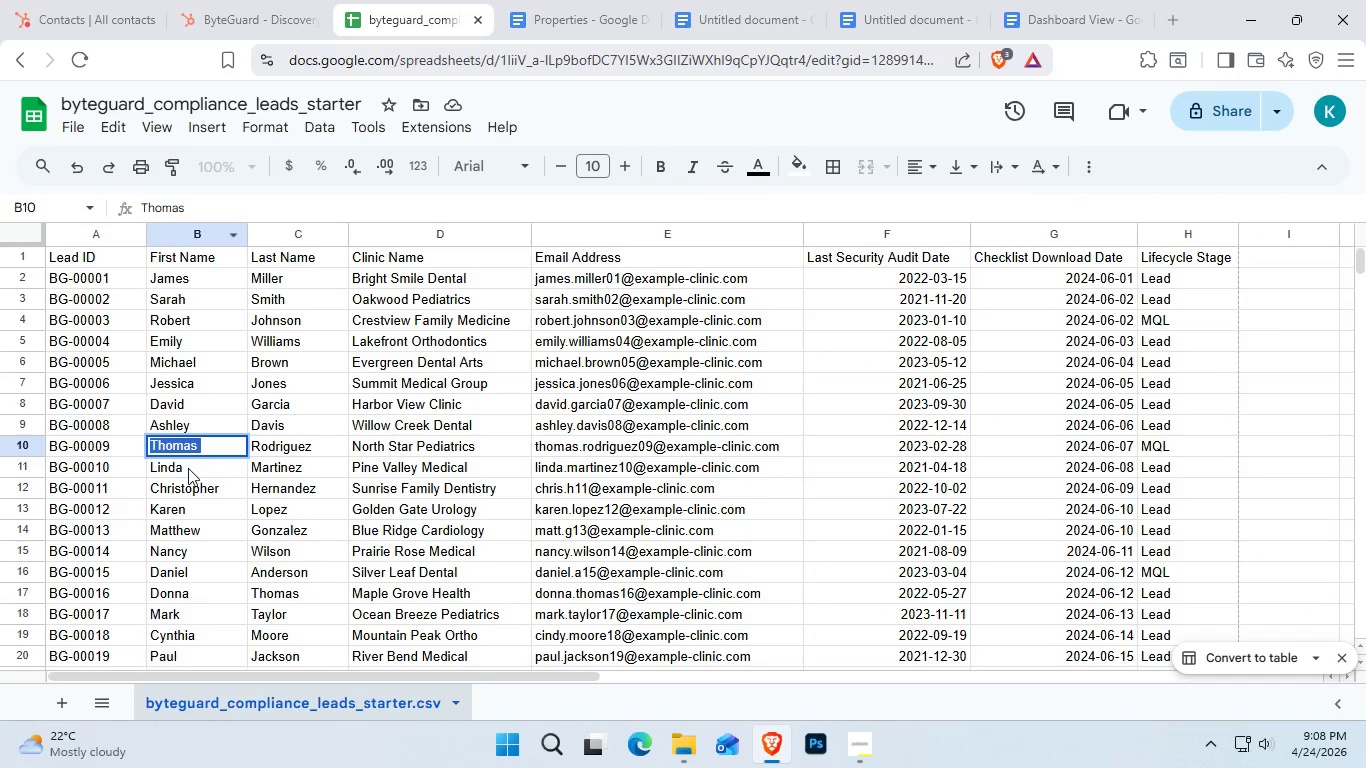 
double_click([185, 470])
 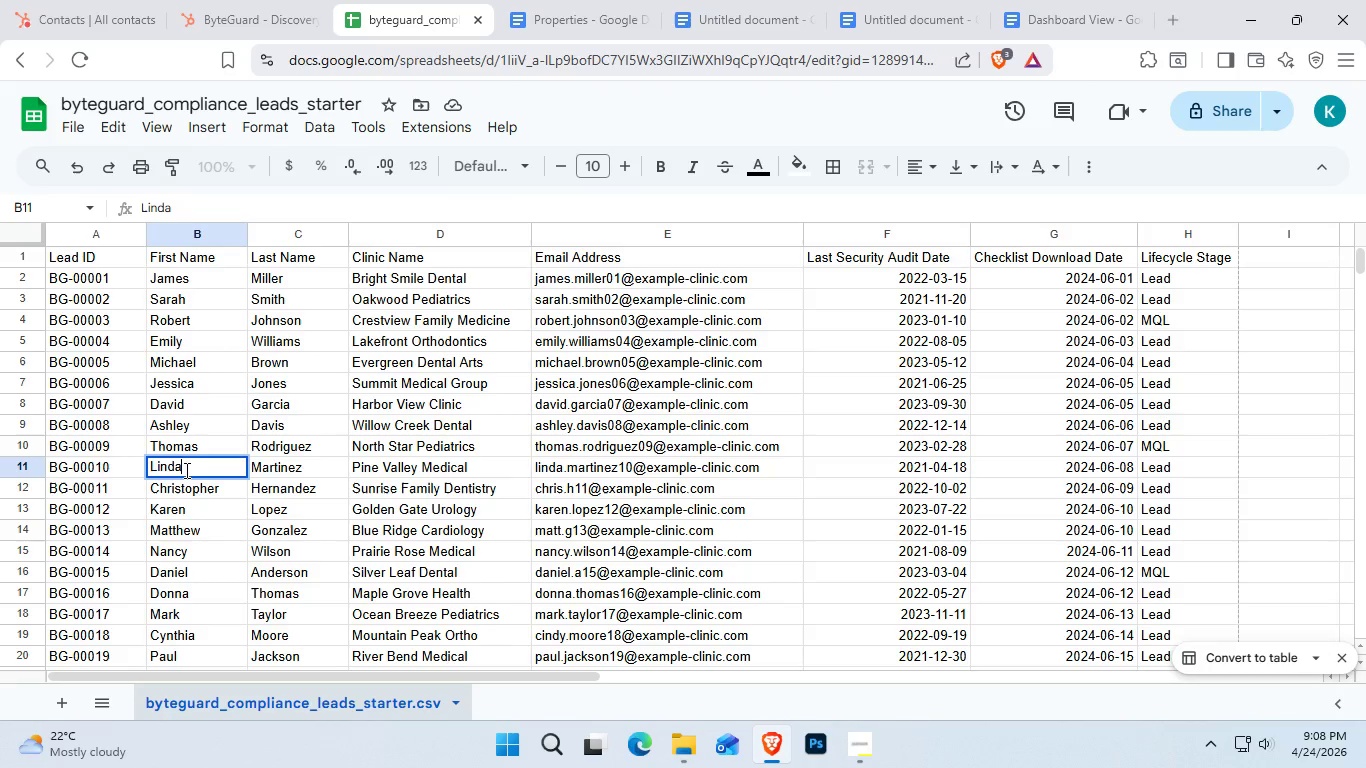 
key(Control+A)
 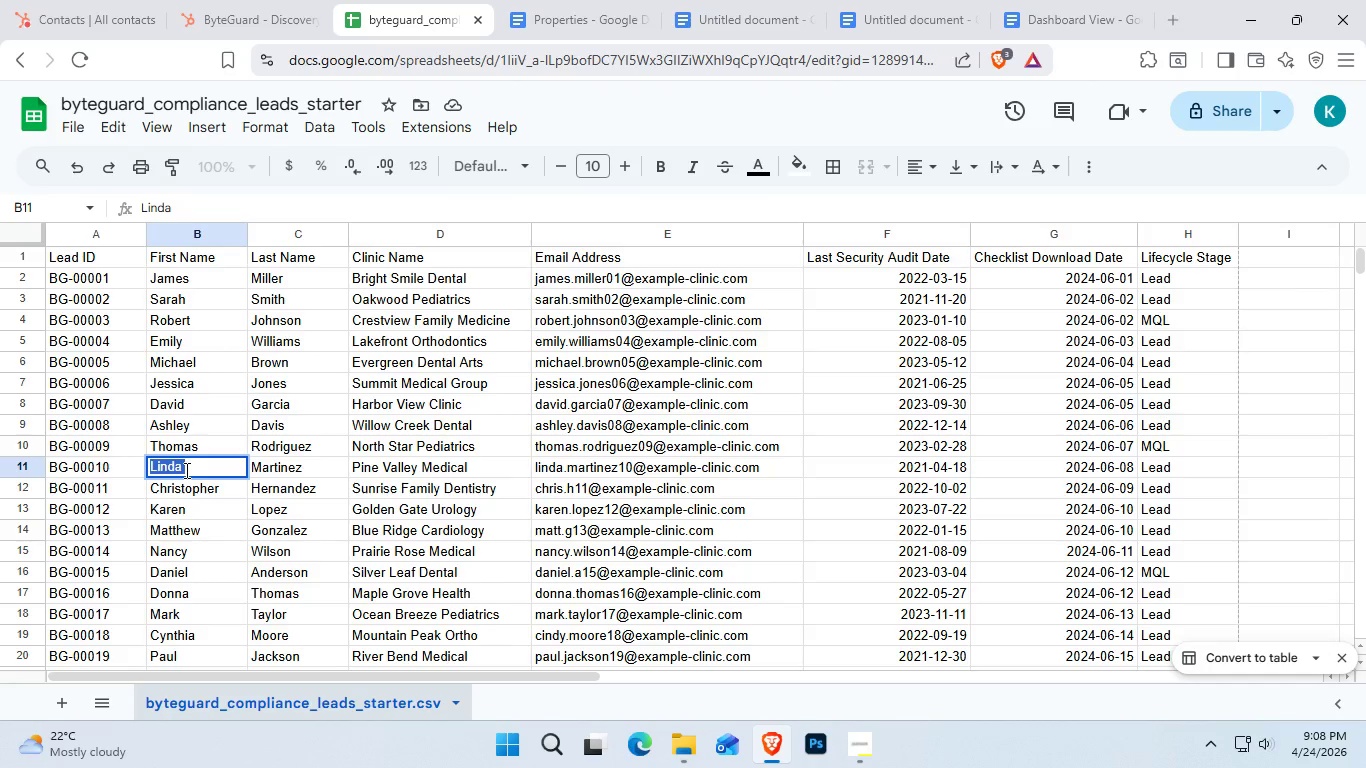 
key(Control+C)
 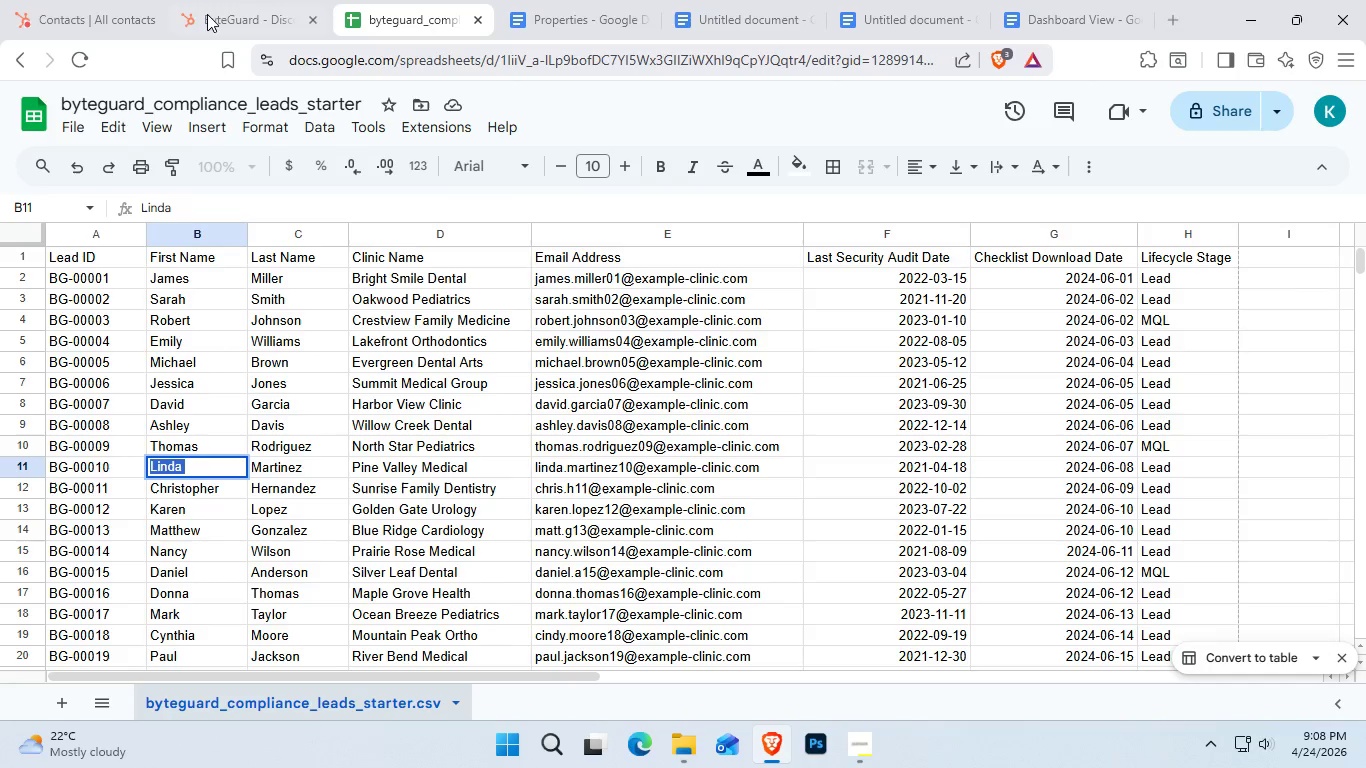 
left_click([218, 0])
 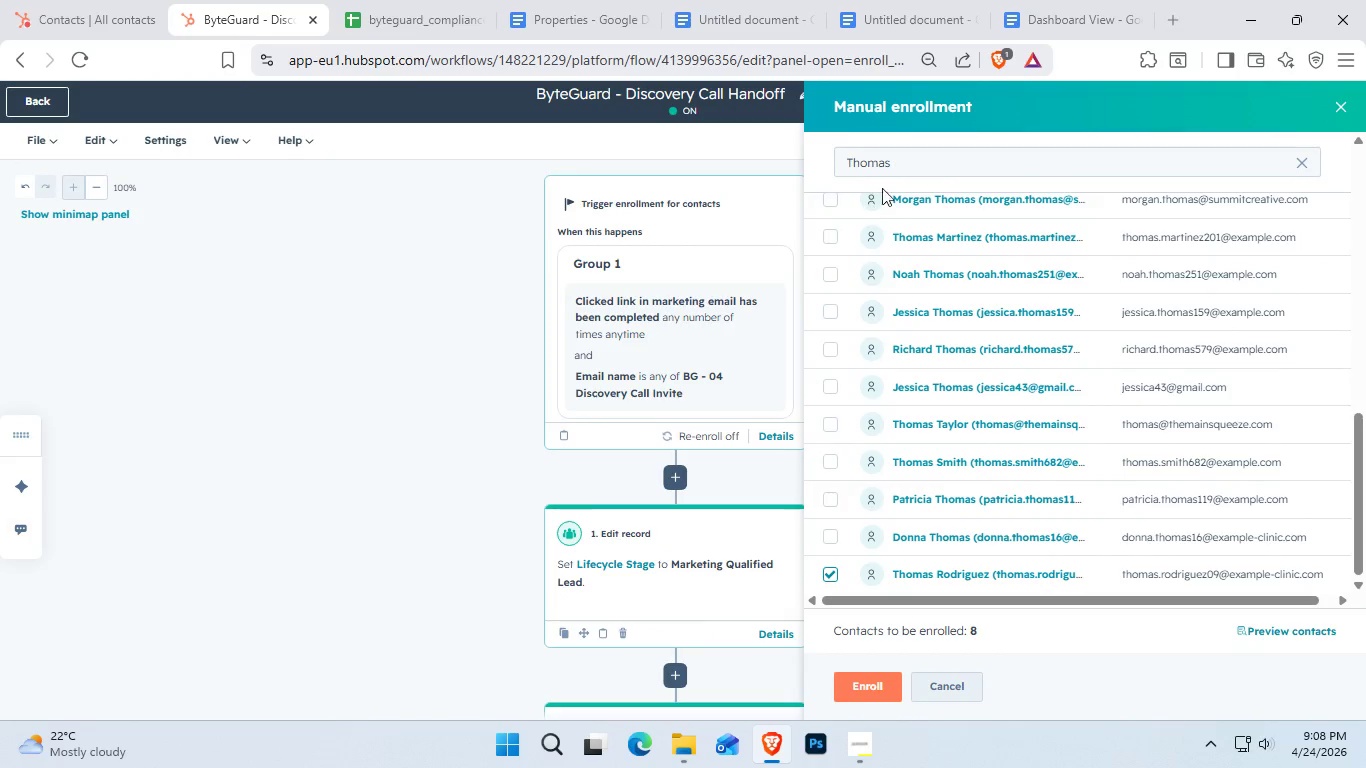 
double_click([892, 170])
 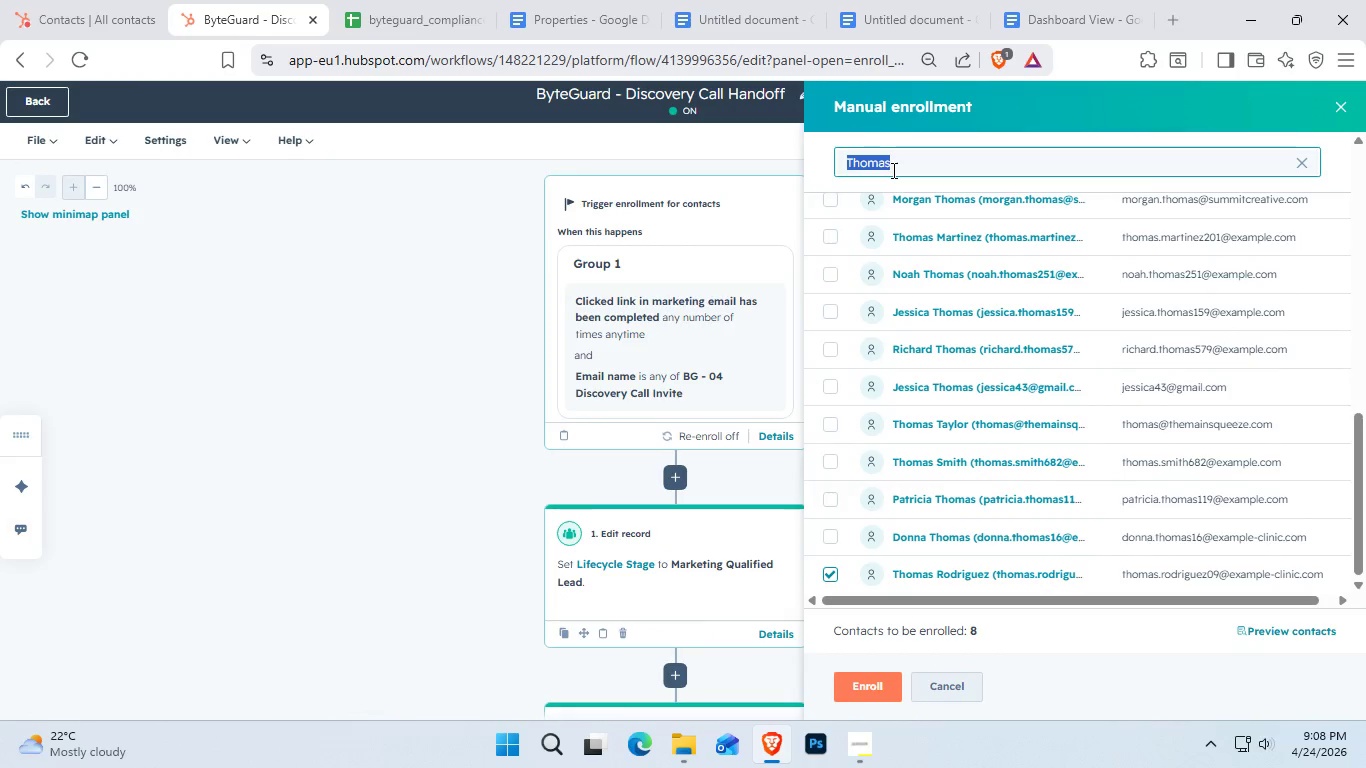 
key(Control+A)
 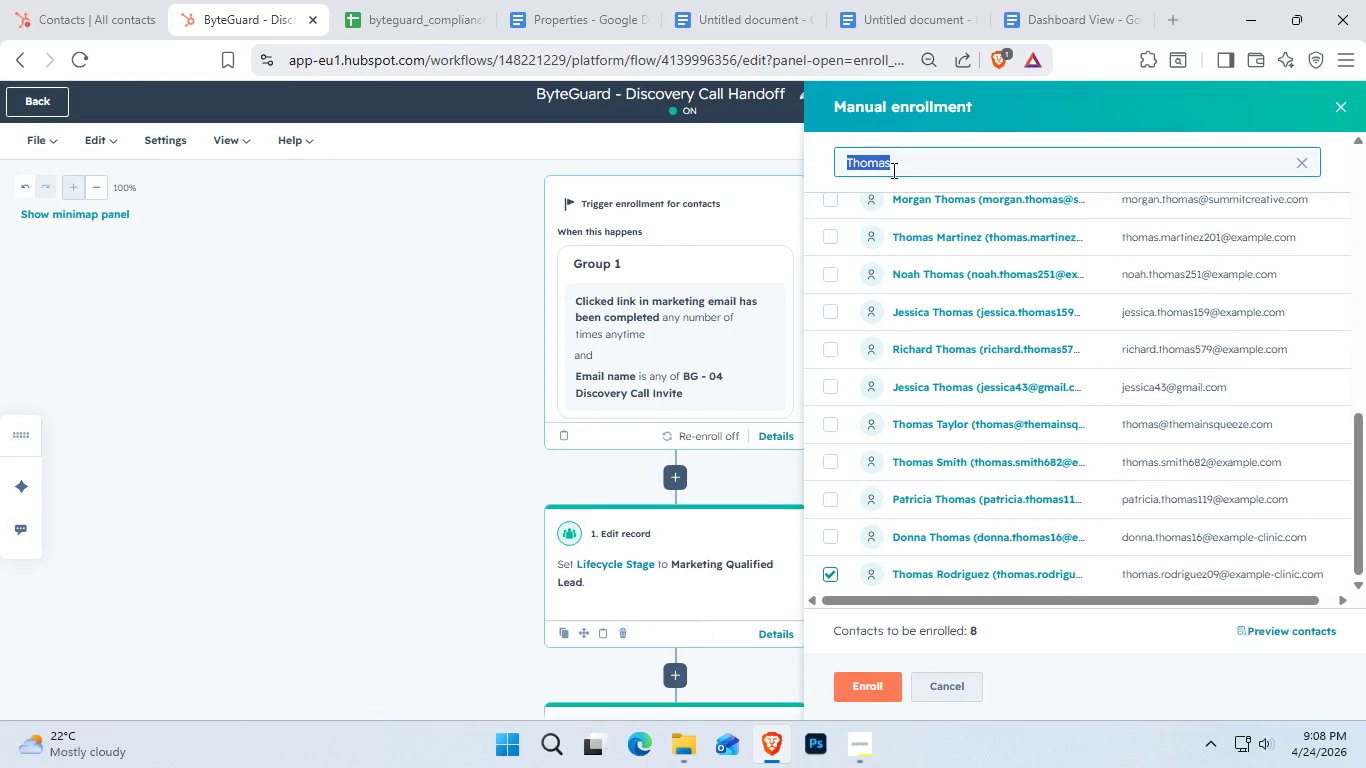 
key(Control+ControlLeft)
 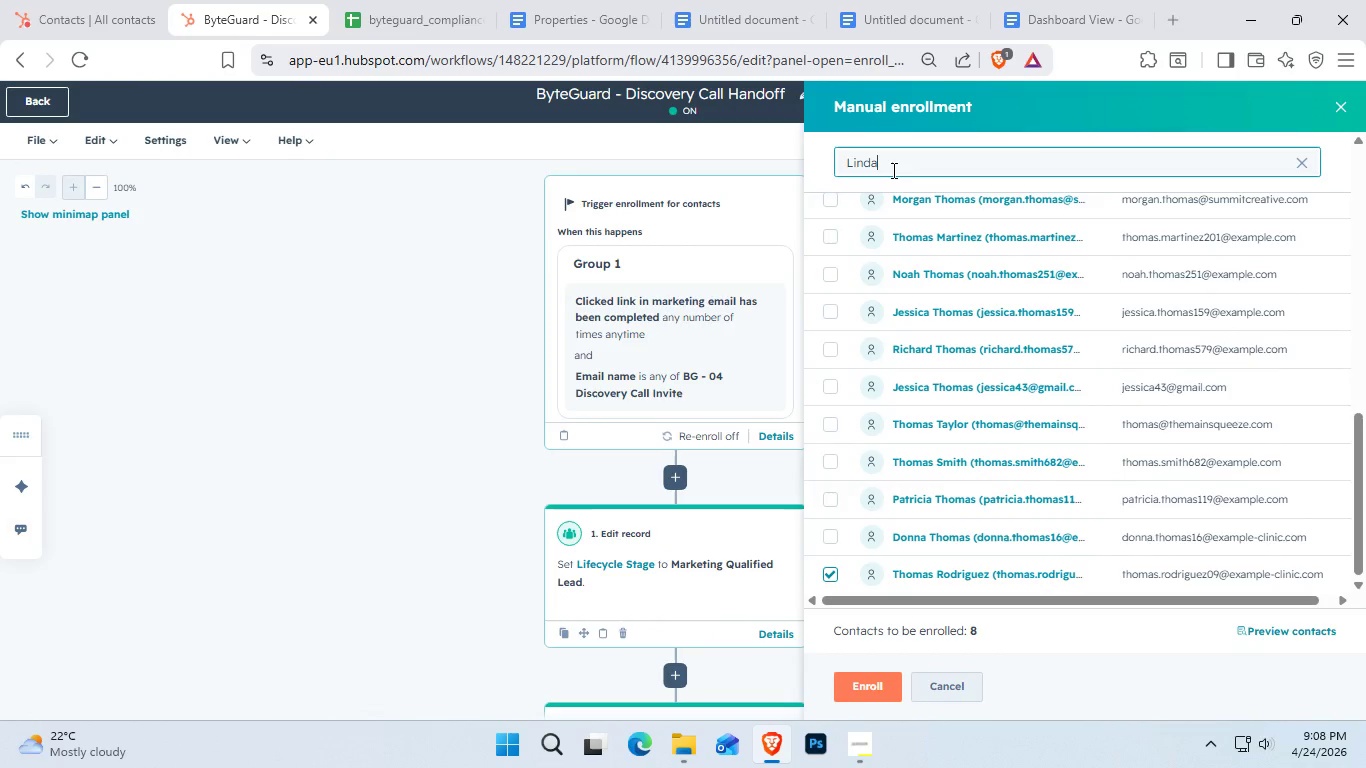 
key(Control+V)
 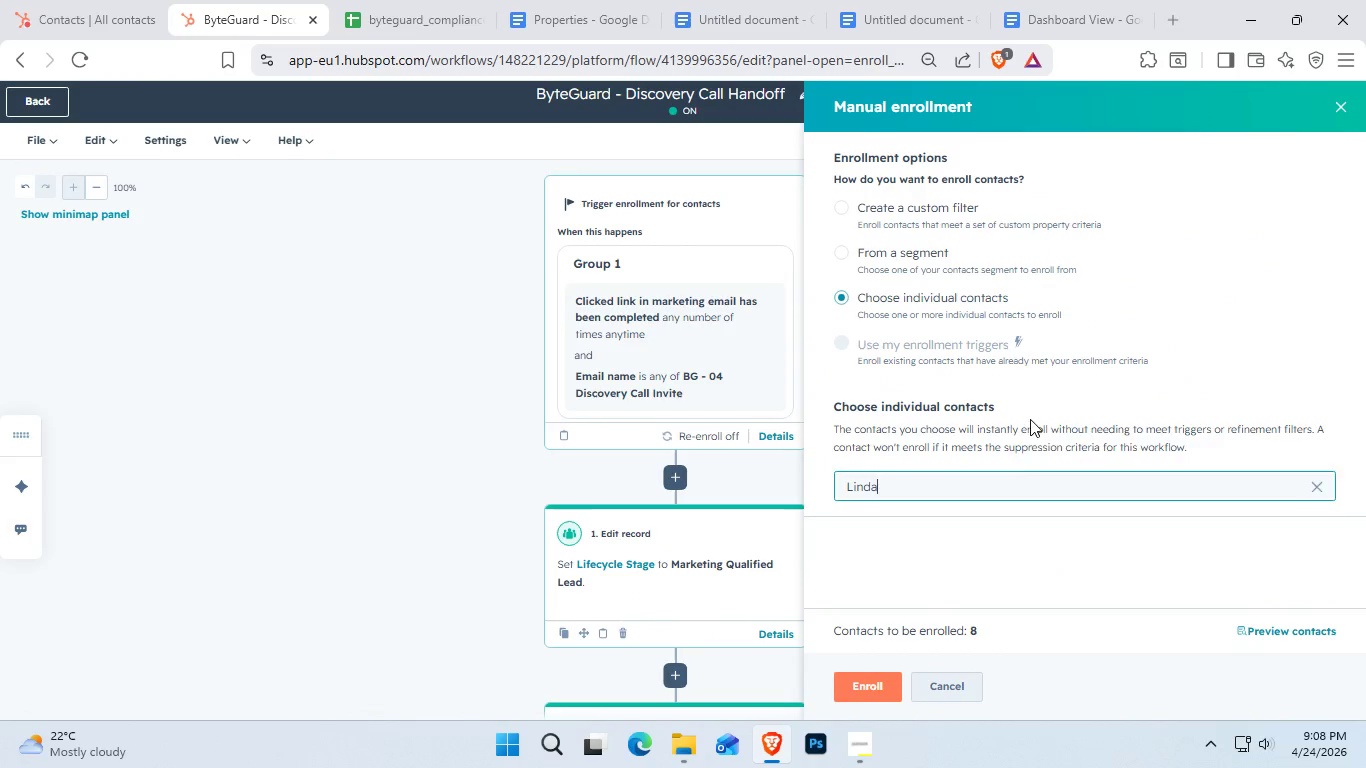 
scroll: coordinate [1015, 490], scroll_direction: down, amount: 20.0
 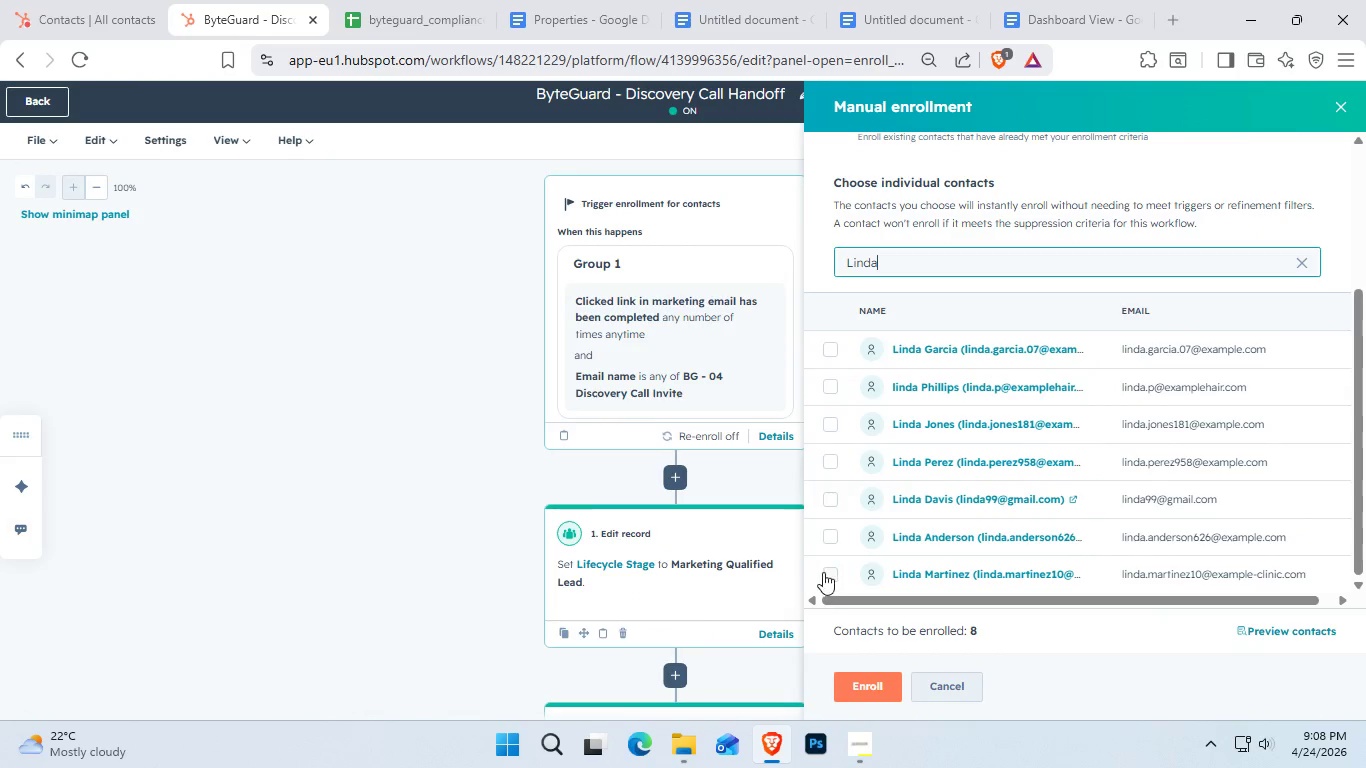 
left_click([831, 572])
 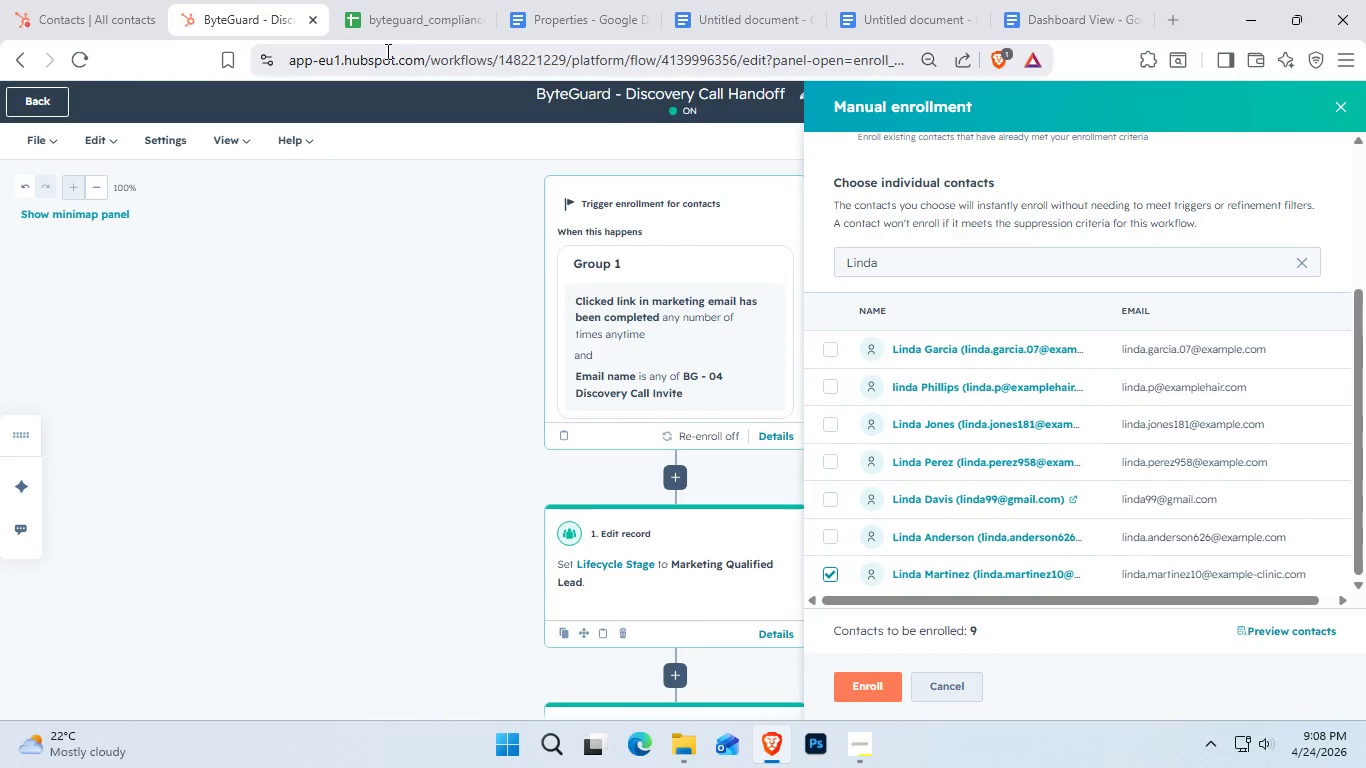 
left_click([379, 1])
 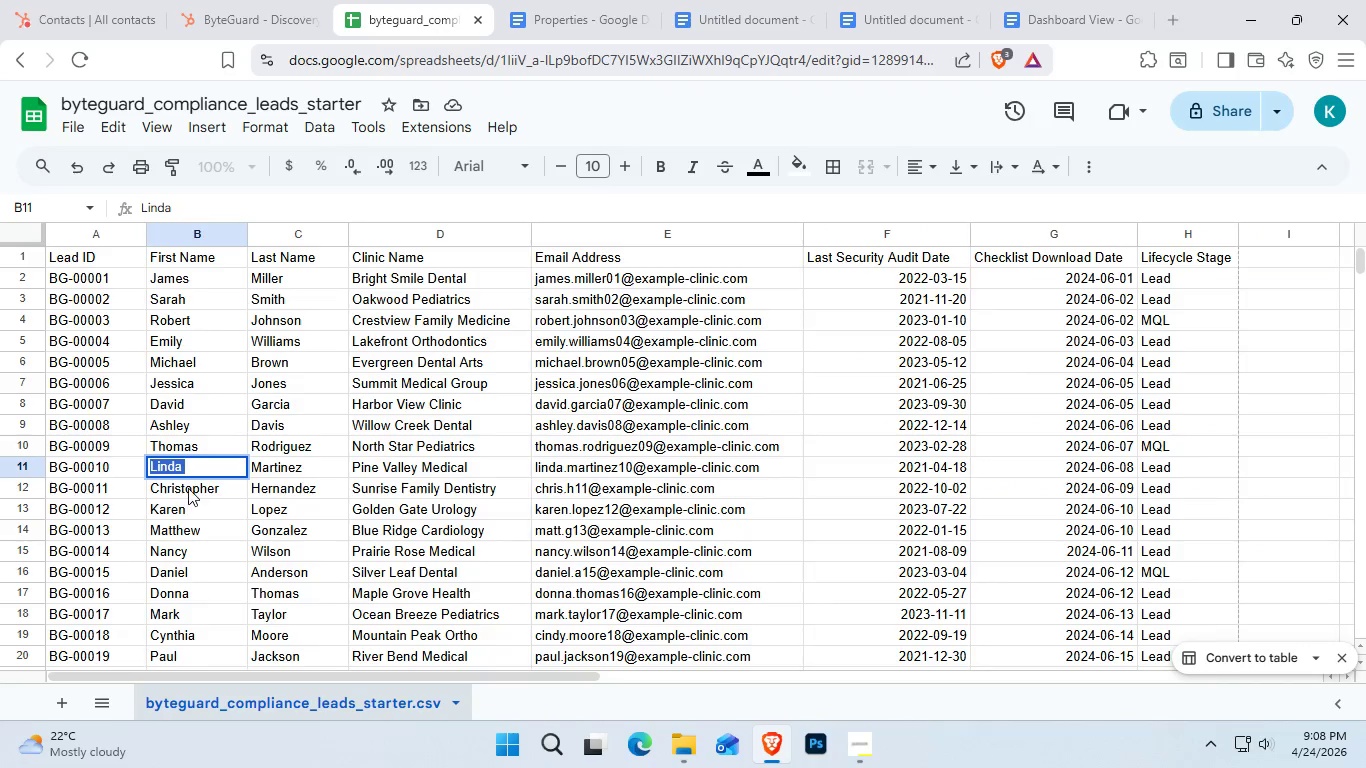 
double_click([188, 488])
 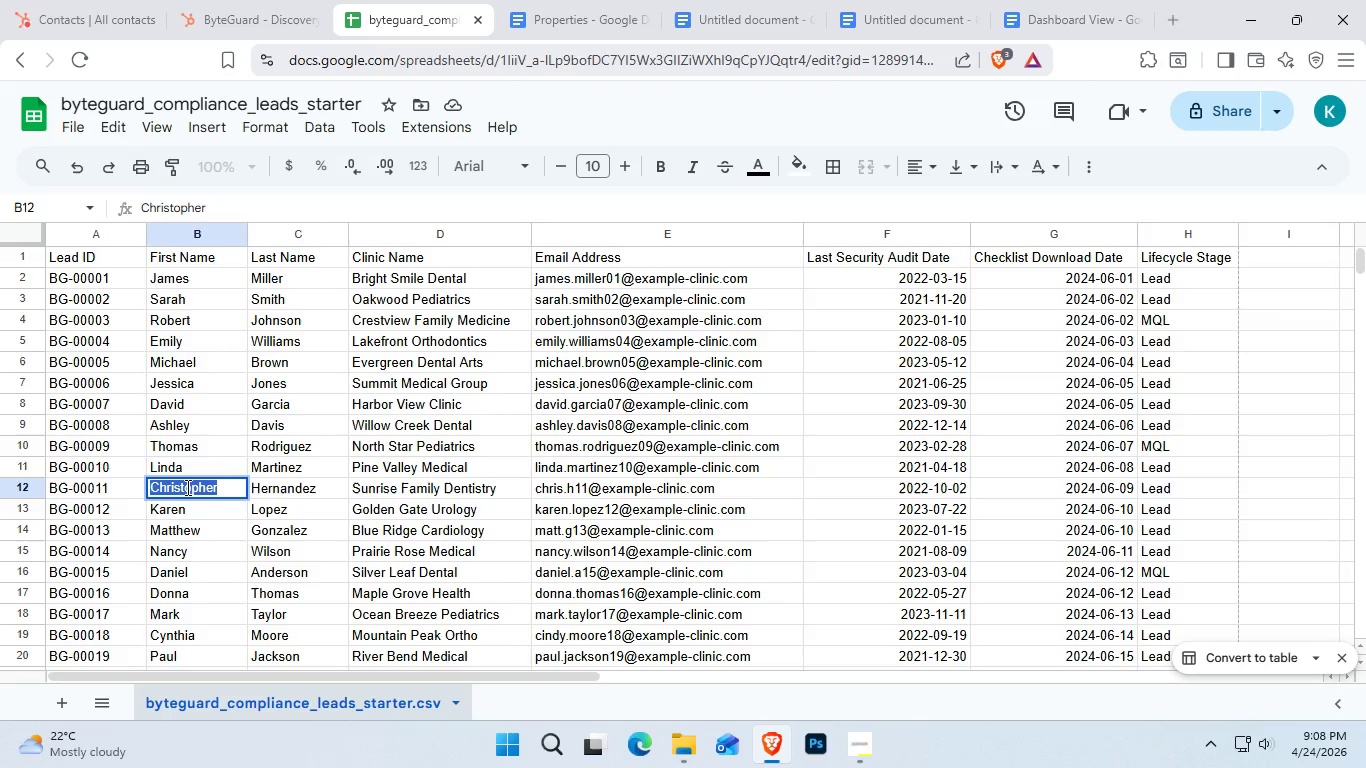 
key(Control+C)
 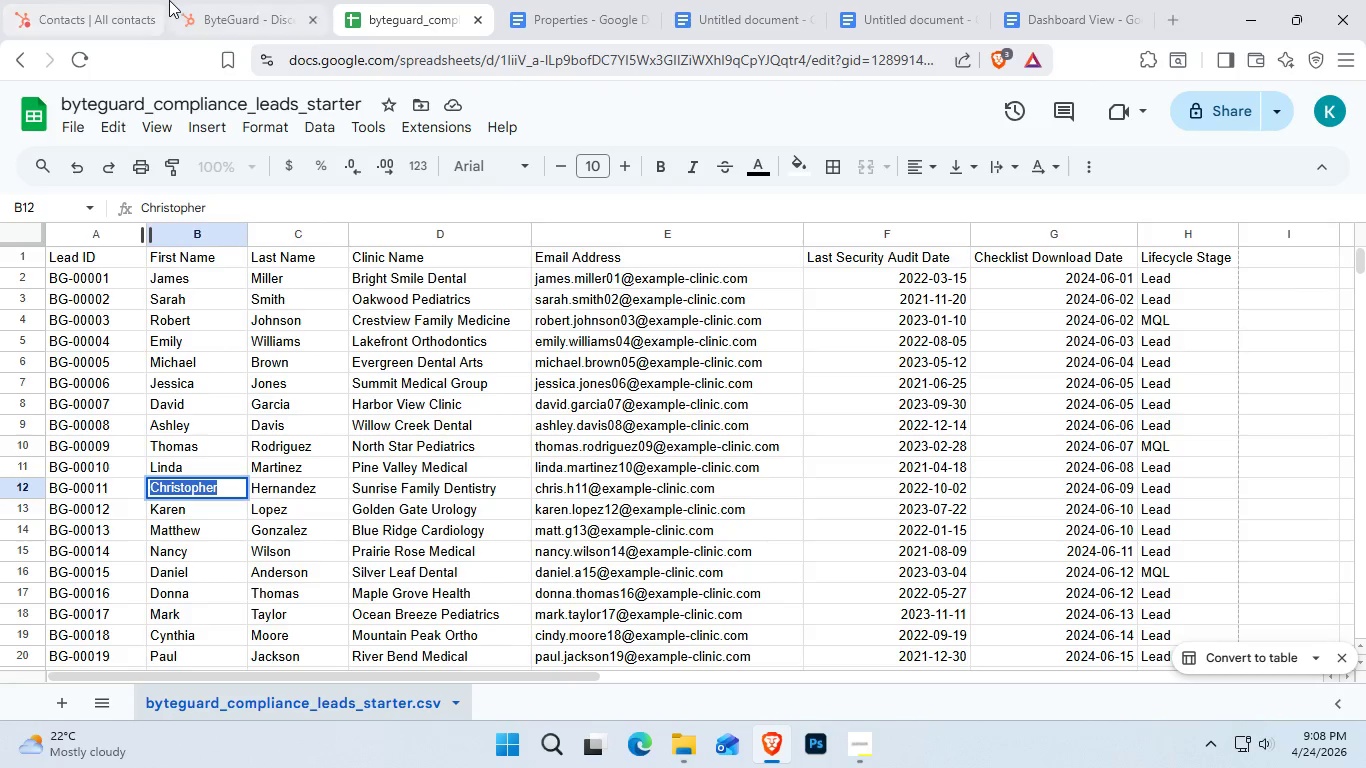 
left_click([206, 0])
 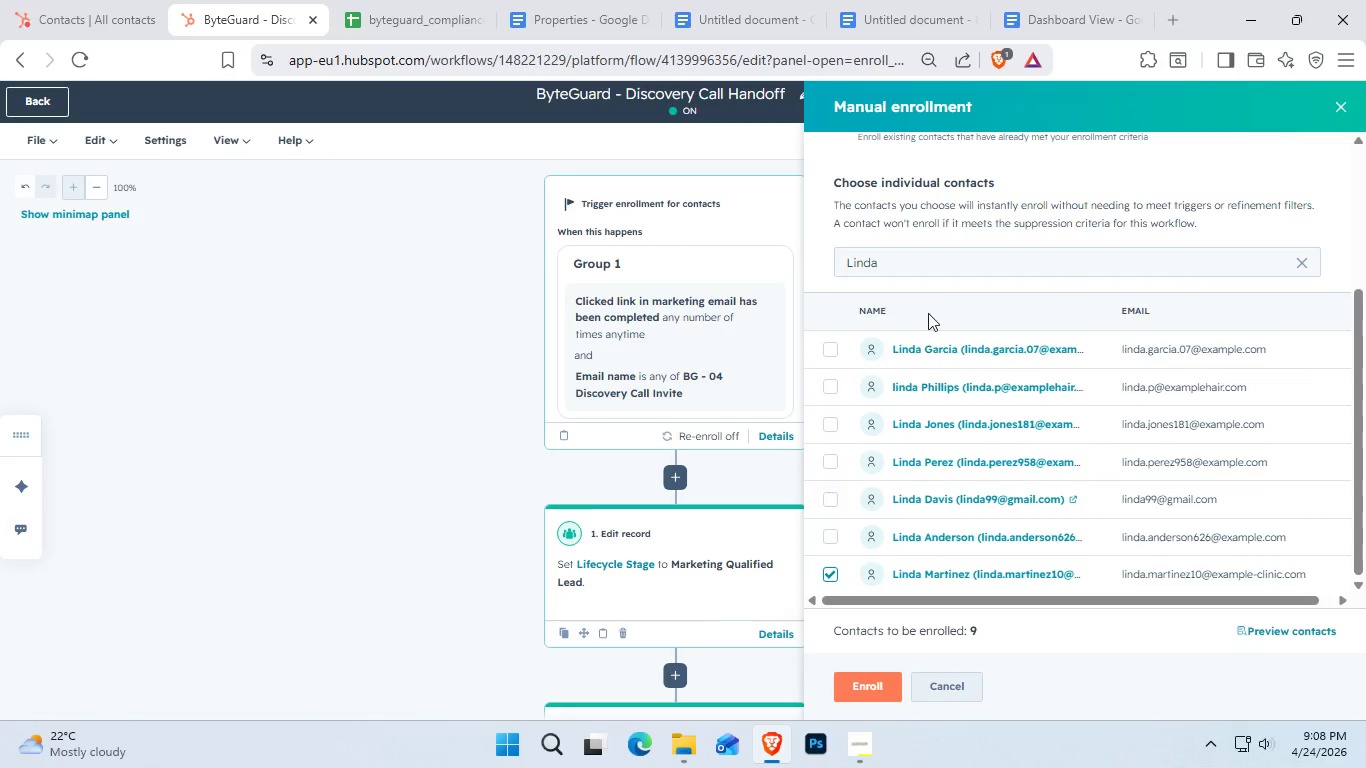 
left_click([931, 271])
 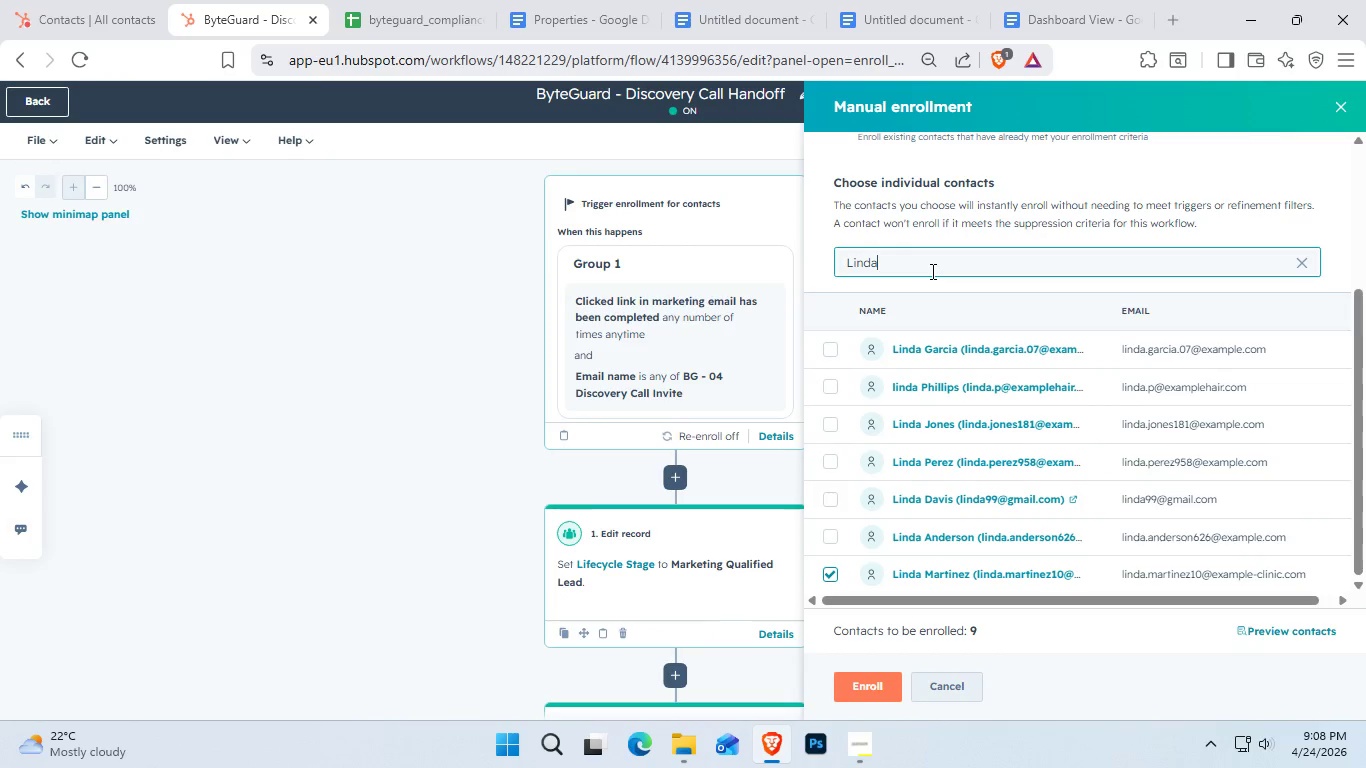 
key(Control+A)
 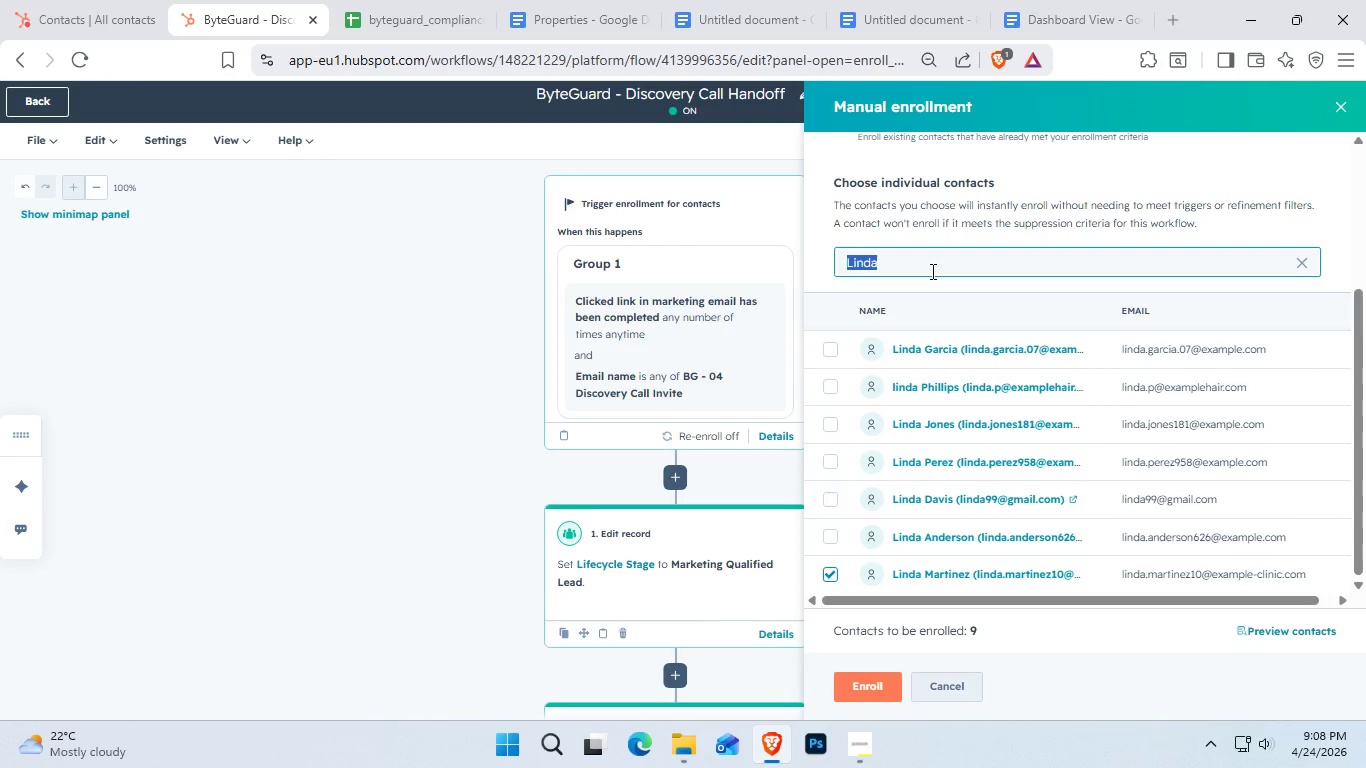 
key(Control+V)
 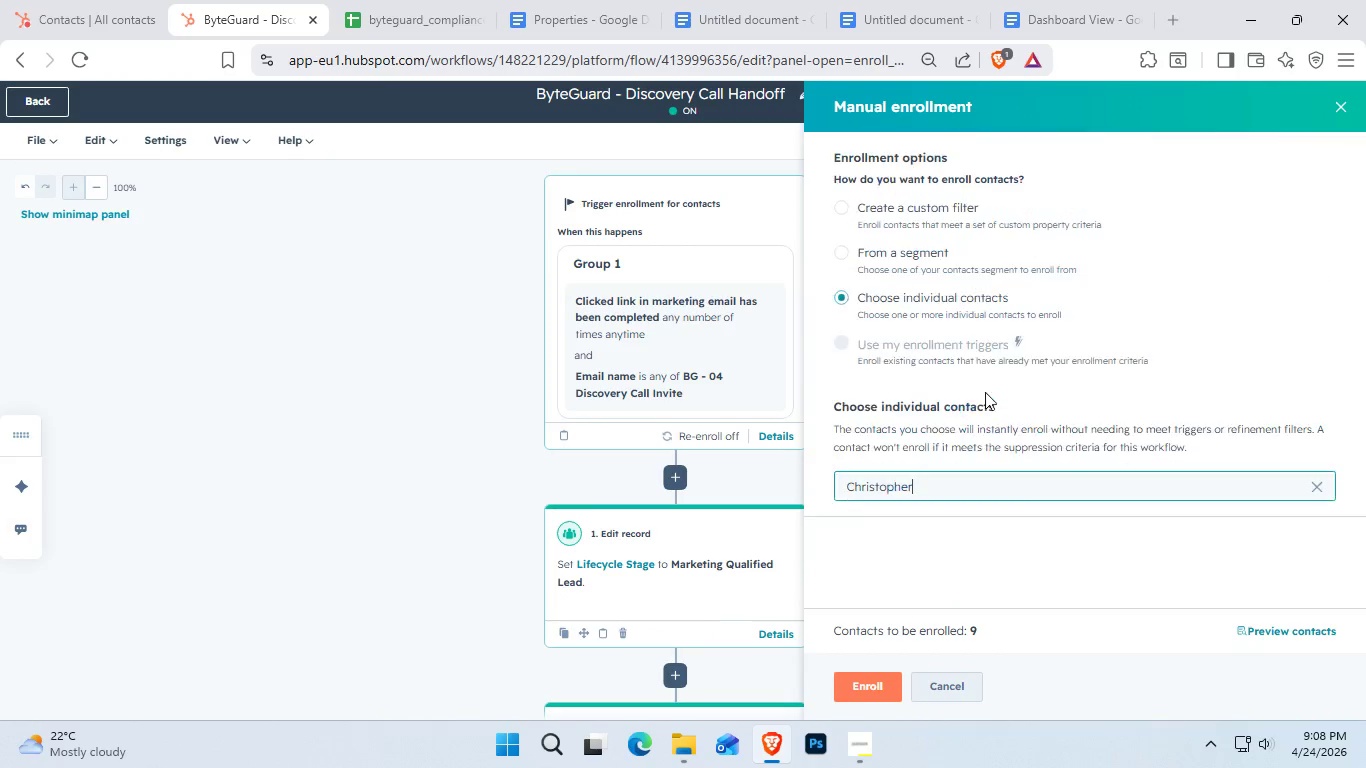 
scroll: coordinate [954, 533], scroll_direction: down, amount: 26.0
 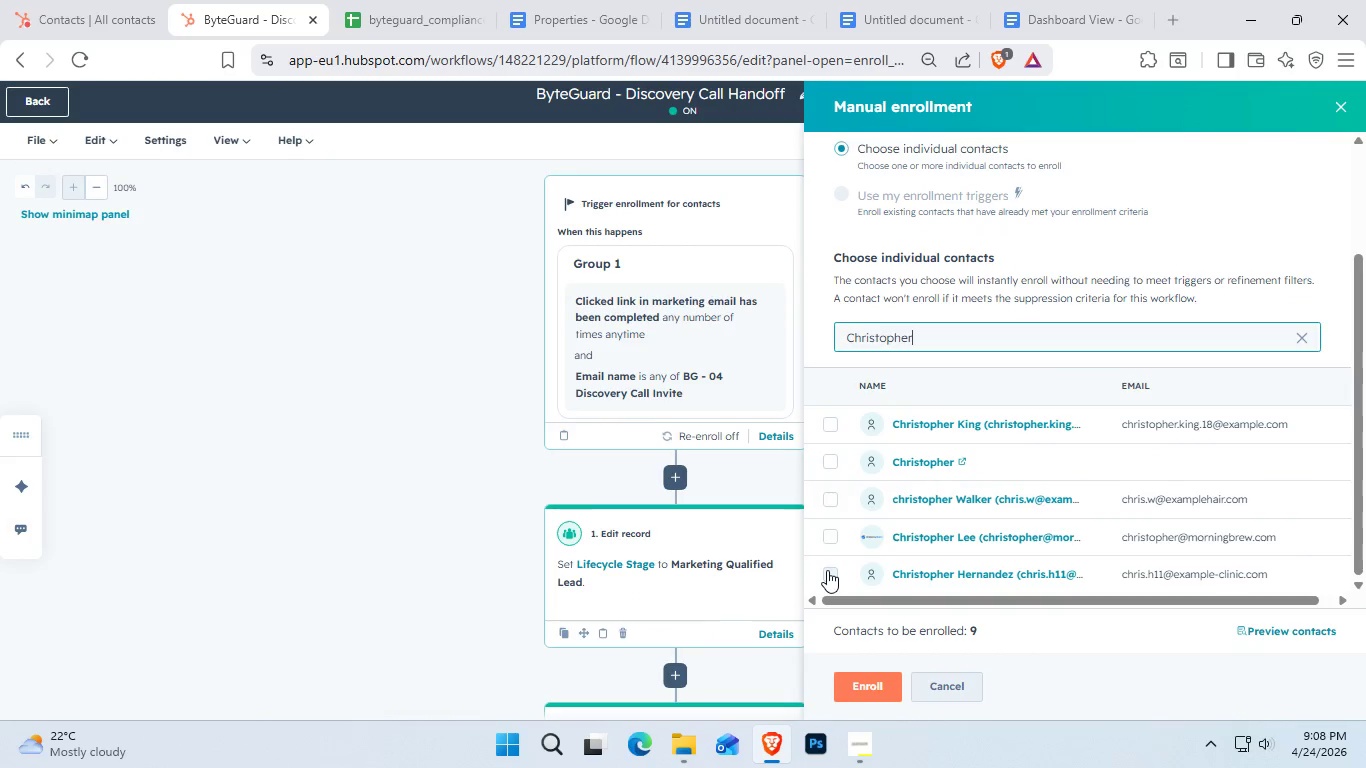 
left_click([827, 570])
 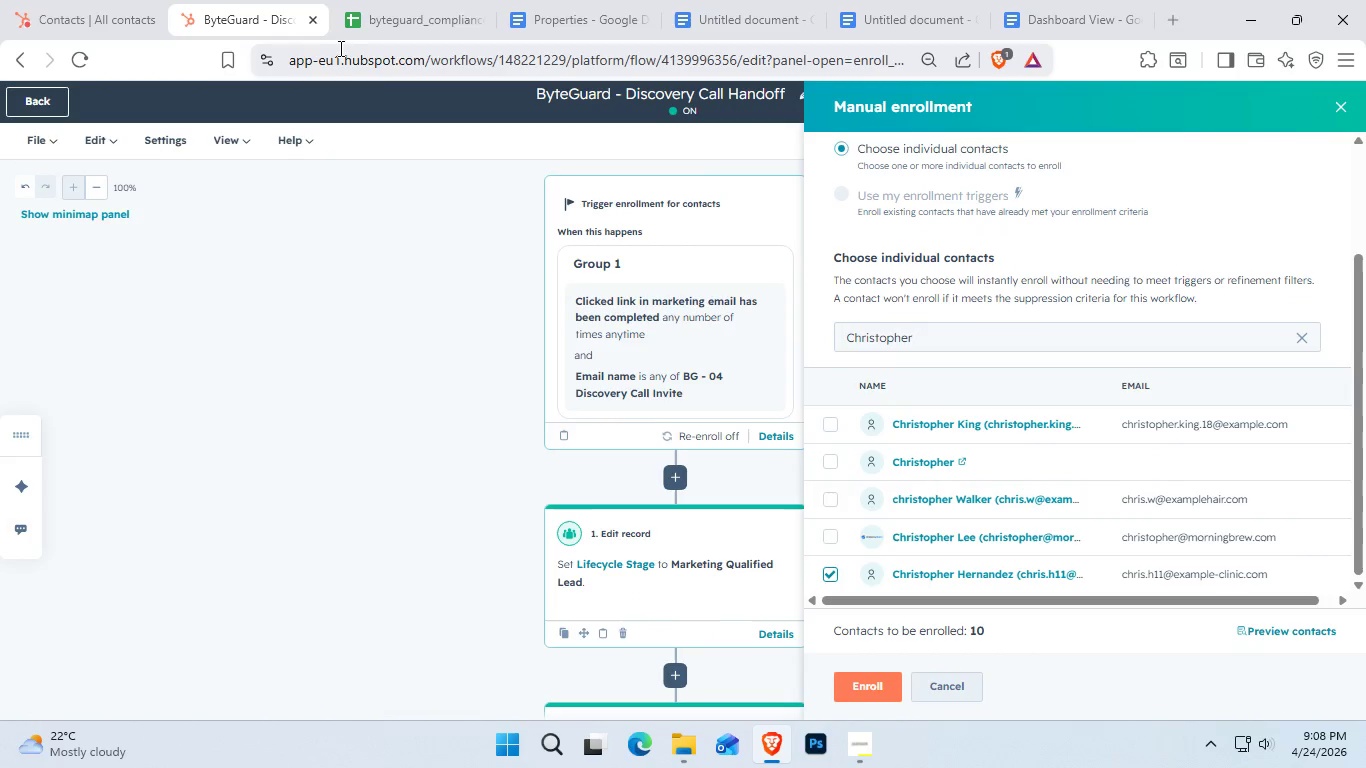 
left_click([363, 0])
 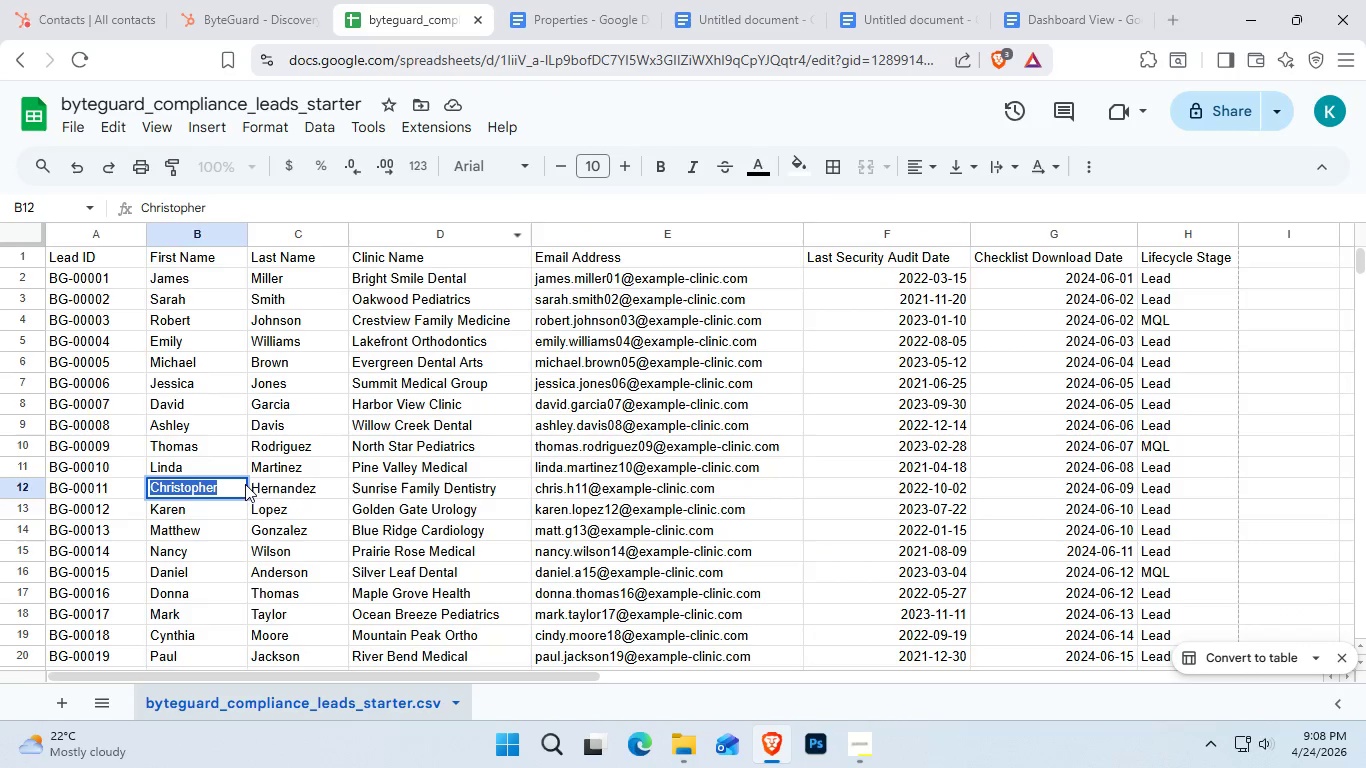 
left_click([197, 509])
 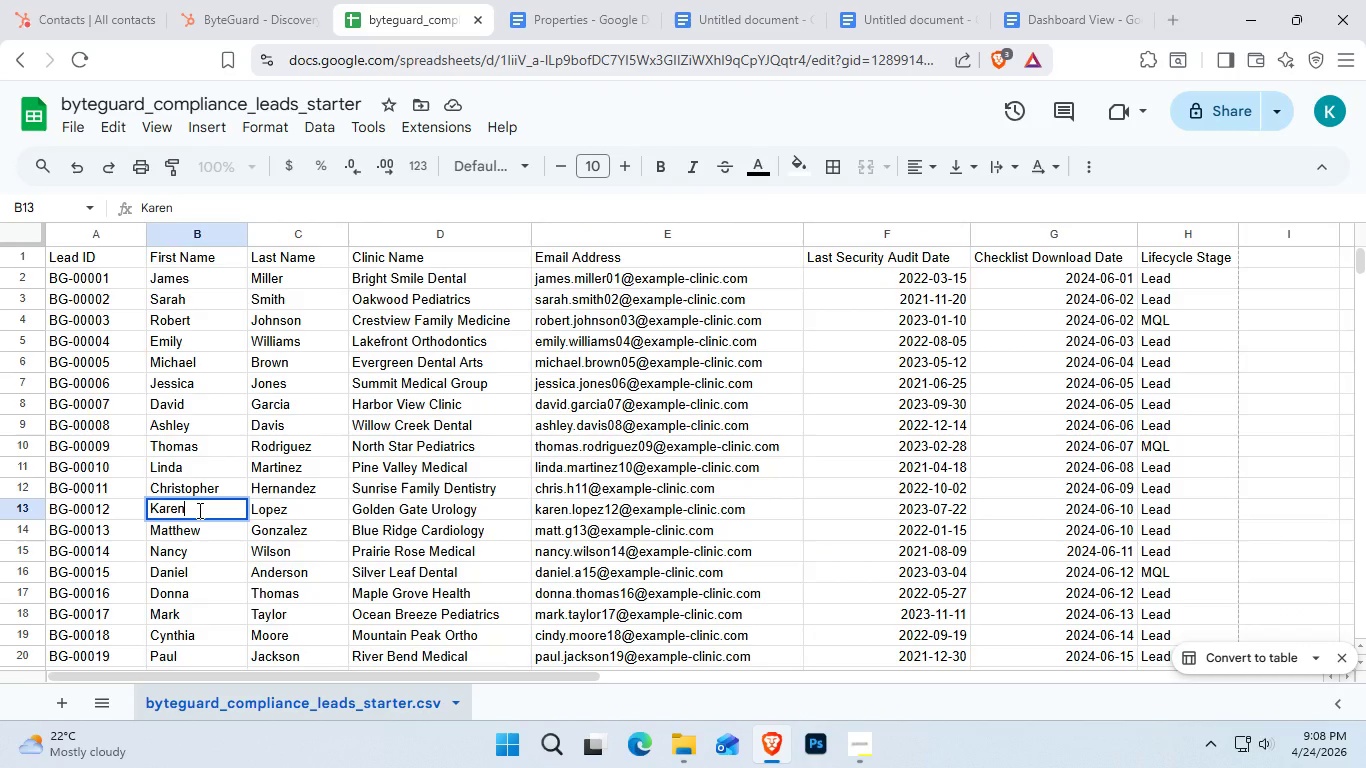 
key(Control+A)
 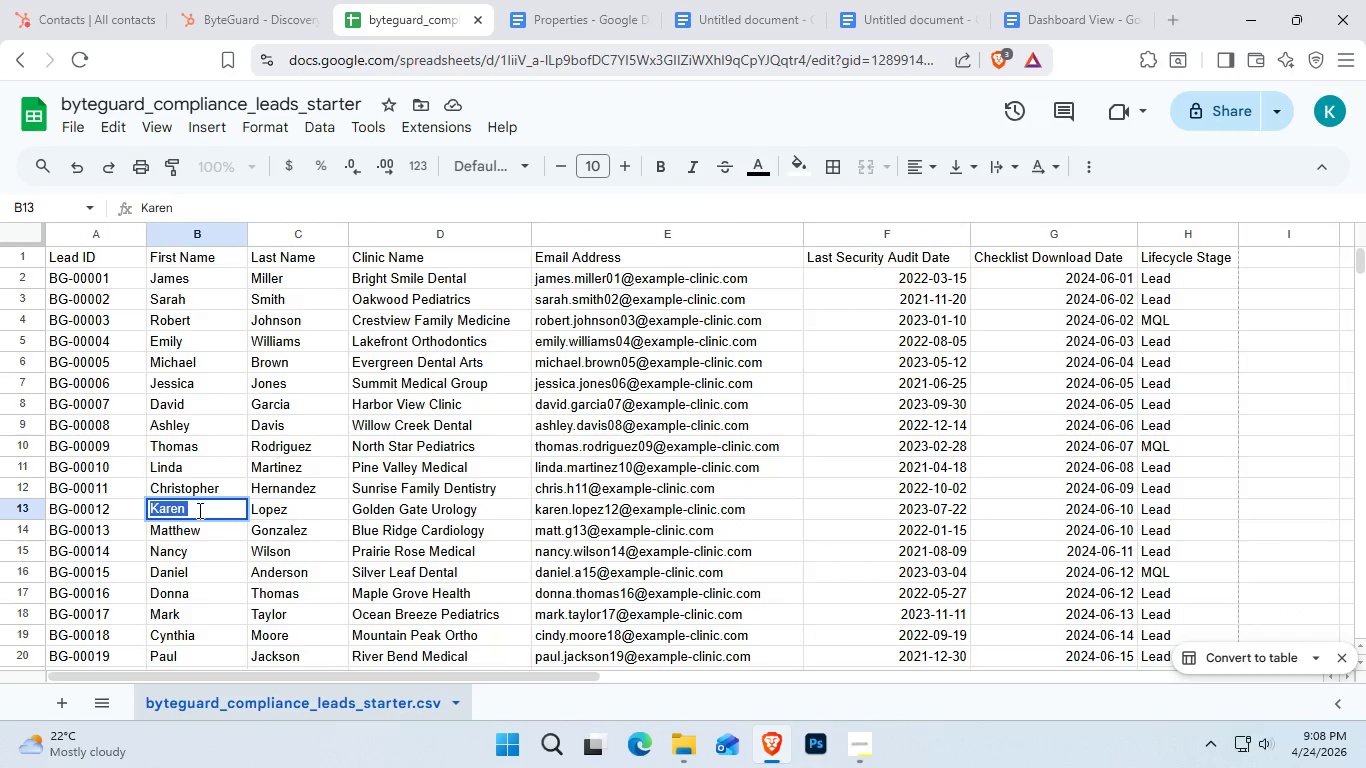 
key(Control+C)
 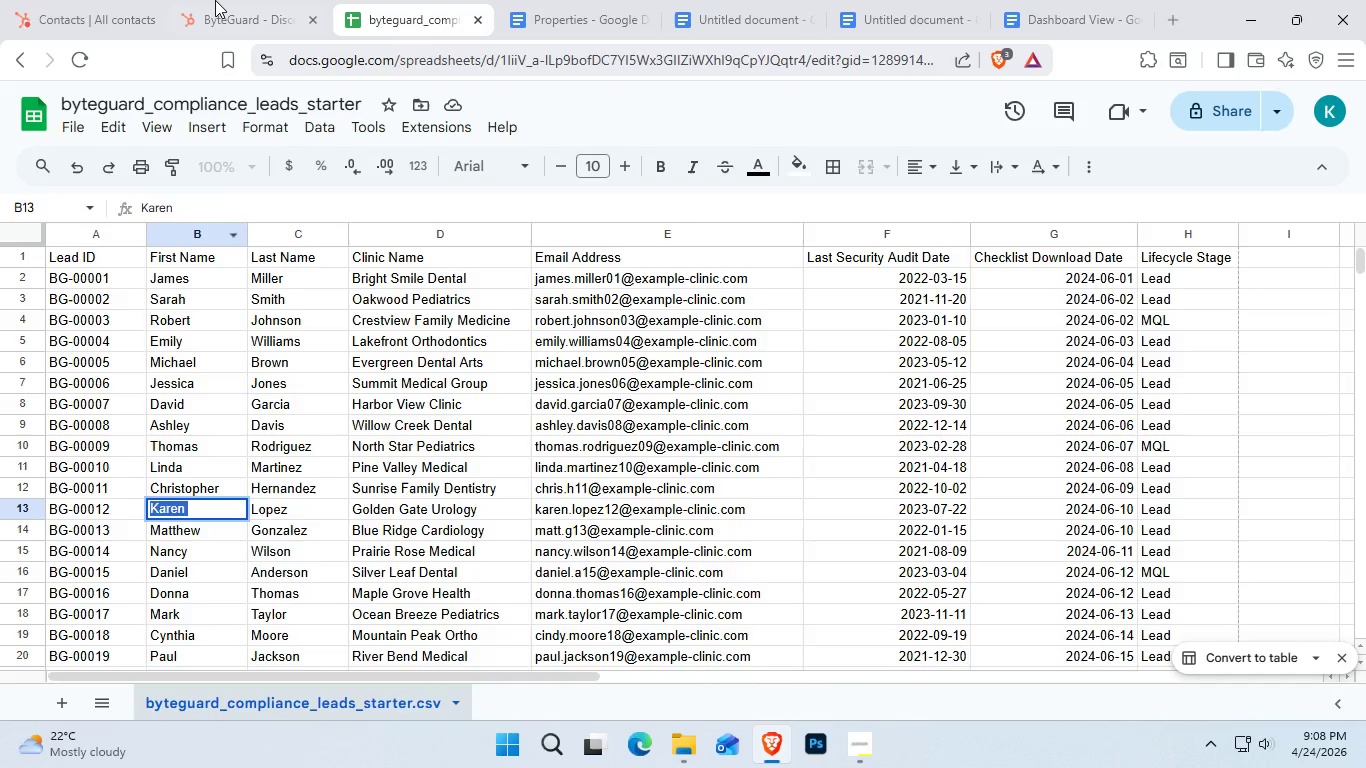 
left_click([215, 0])
 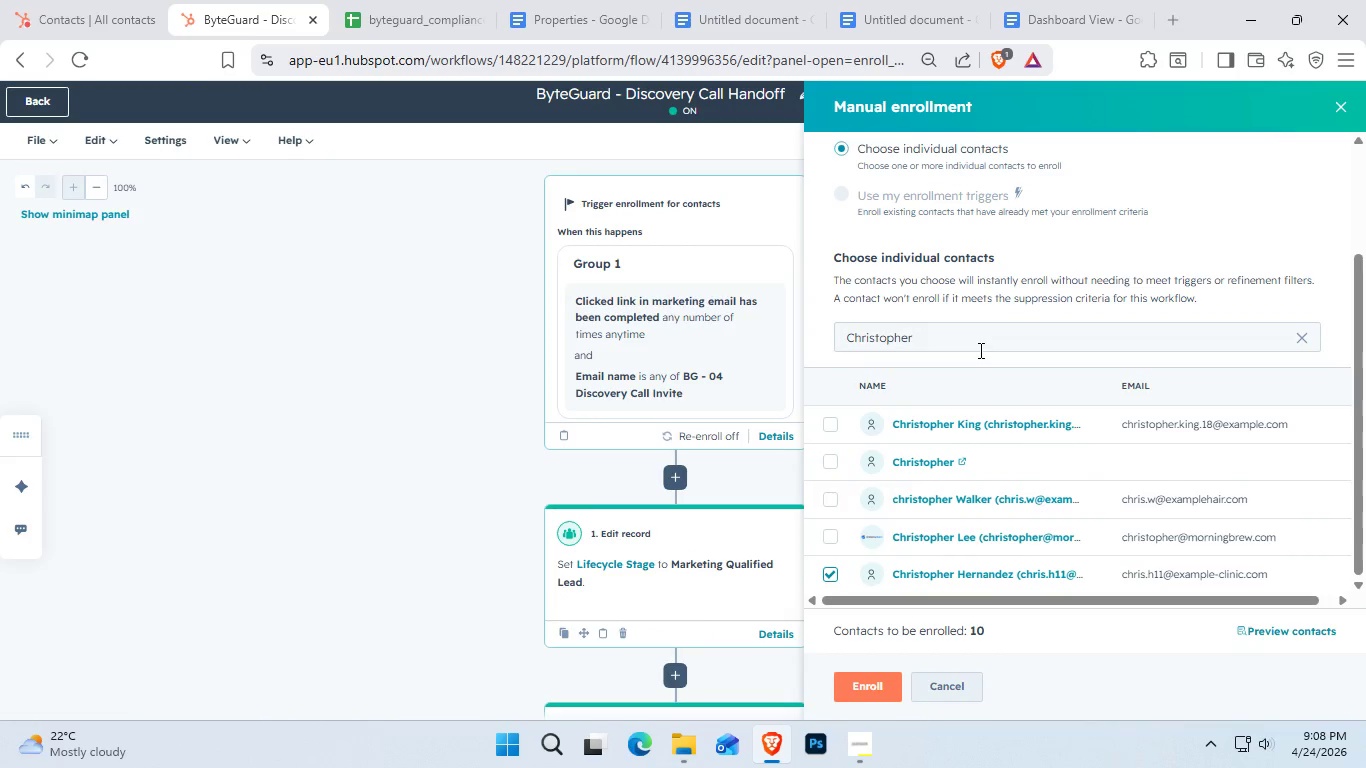 
double_click([979, 350])
 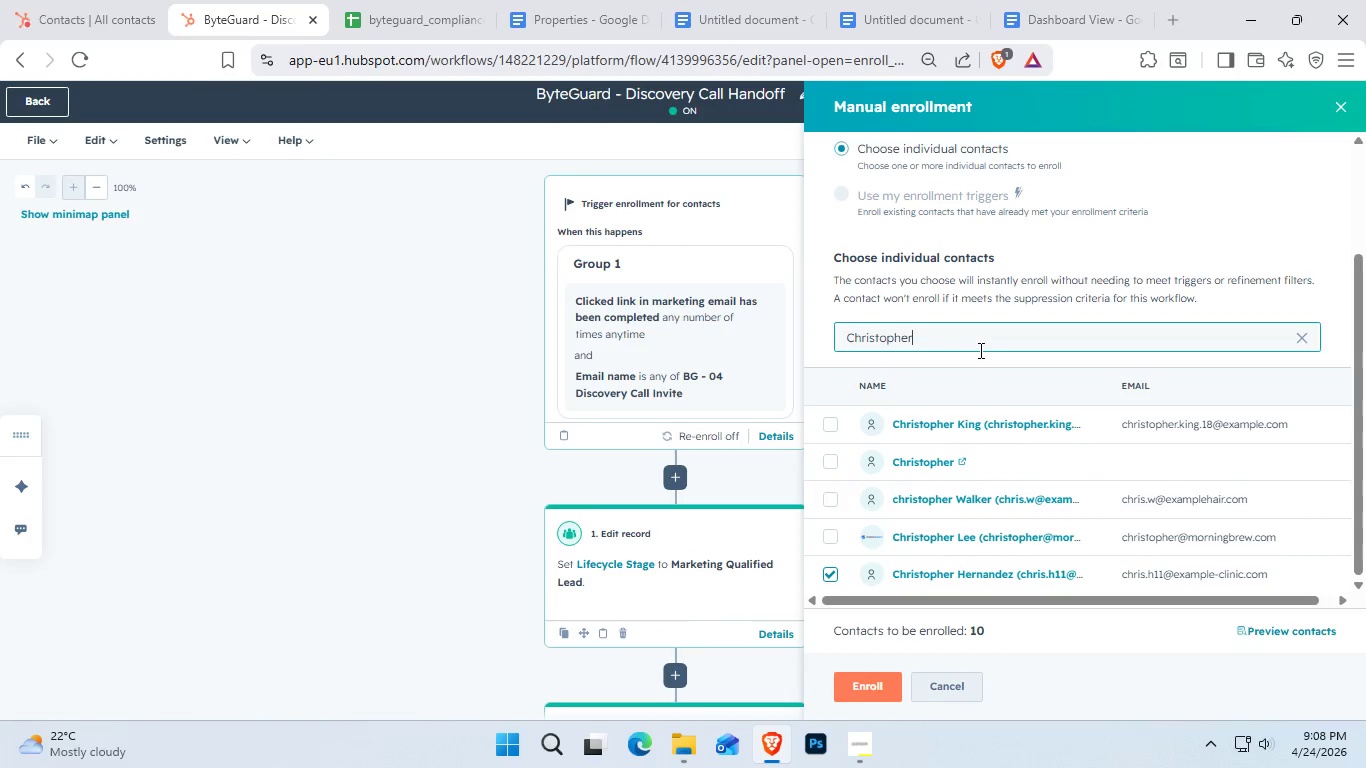 
key(Control+V)
 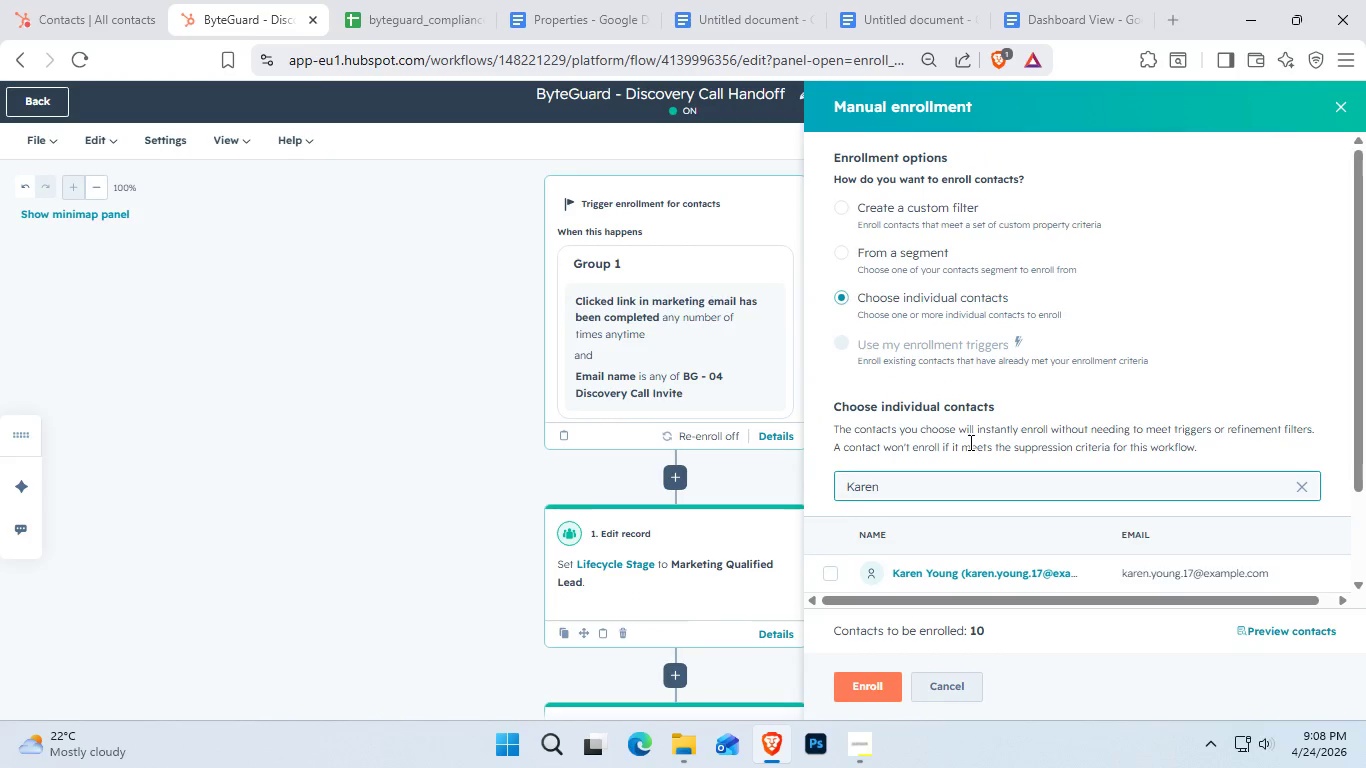 
scroll: coordinate [960, 466], scroll_direction: down, amount: 4.0
 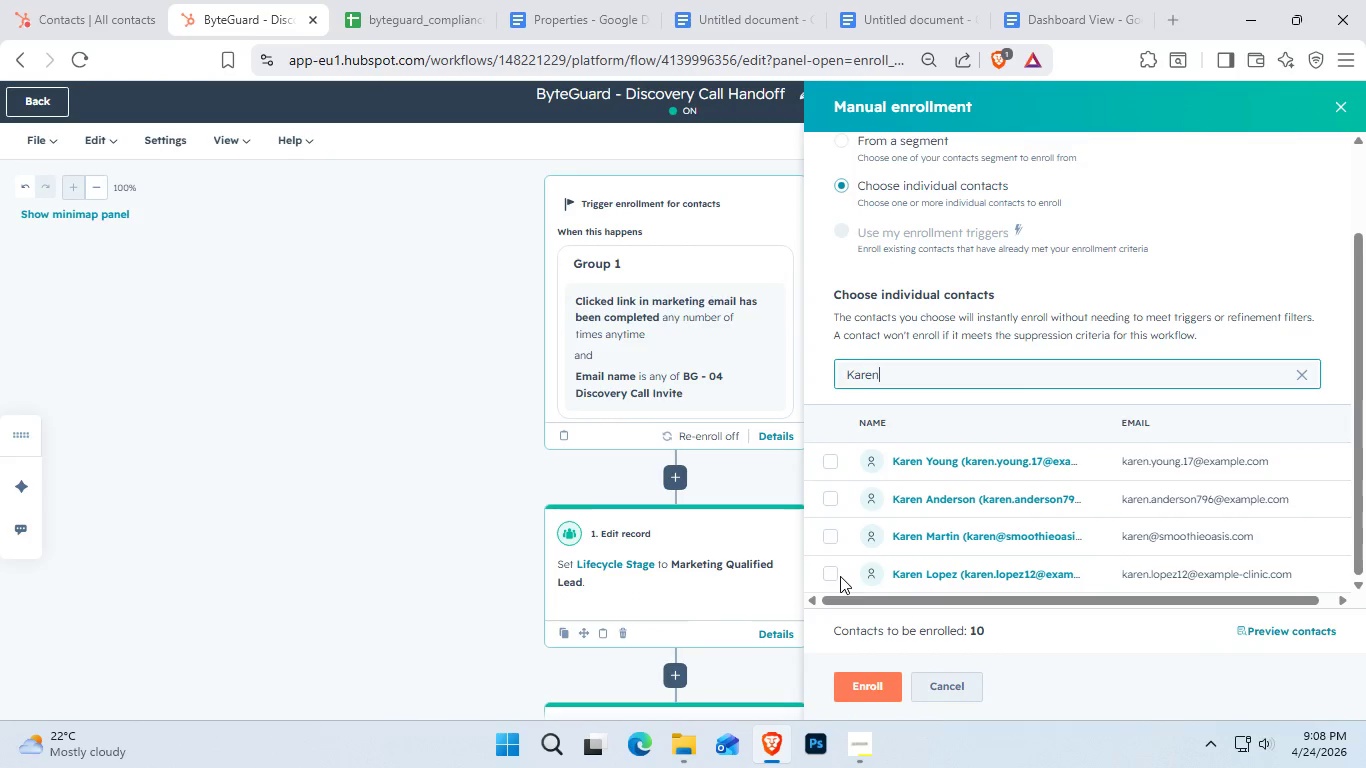 
left_click([830, 574])
 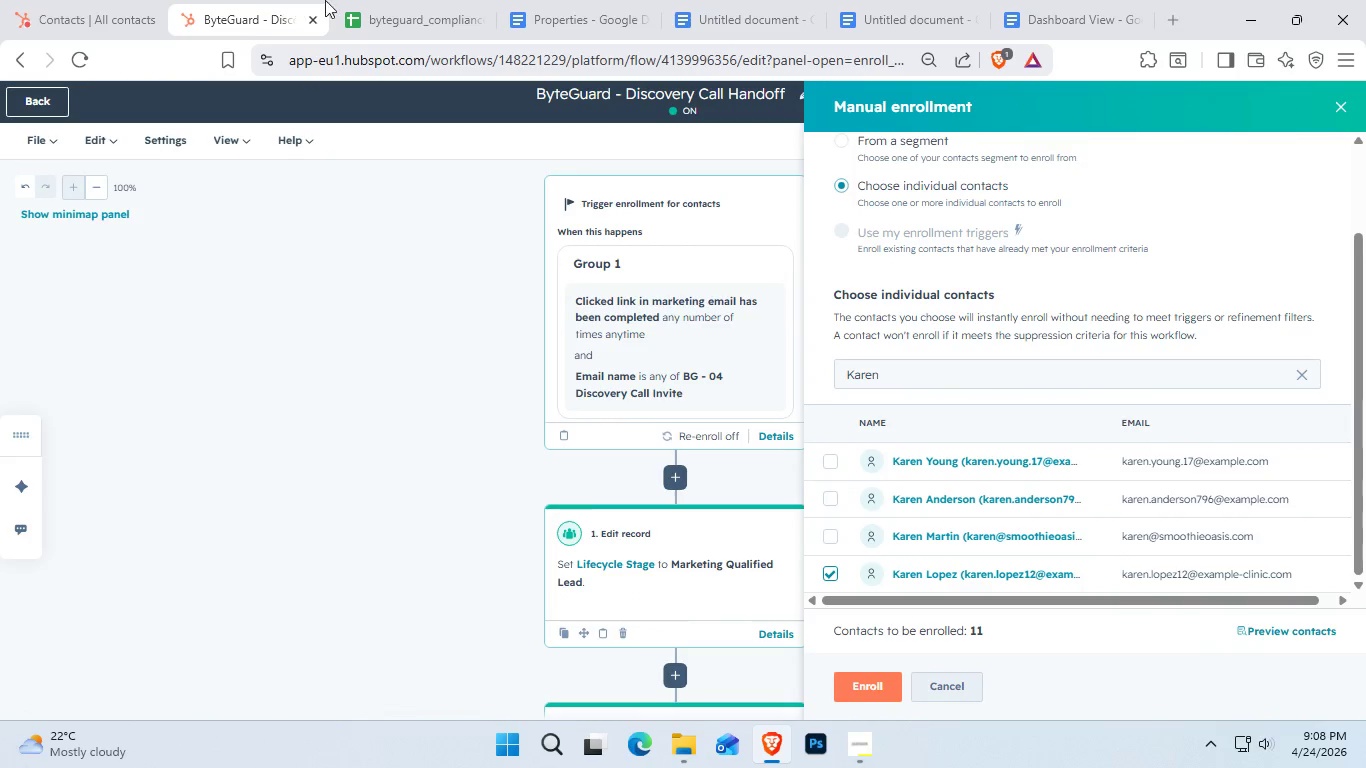 
left_click([392, 0])
 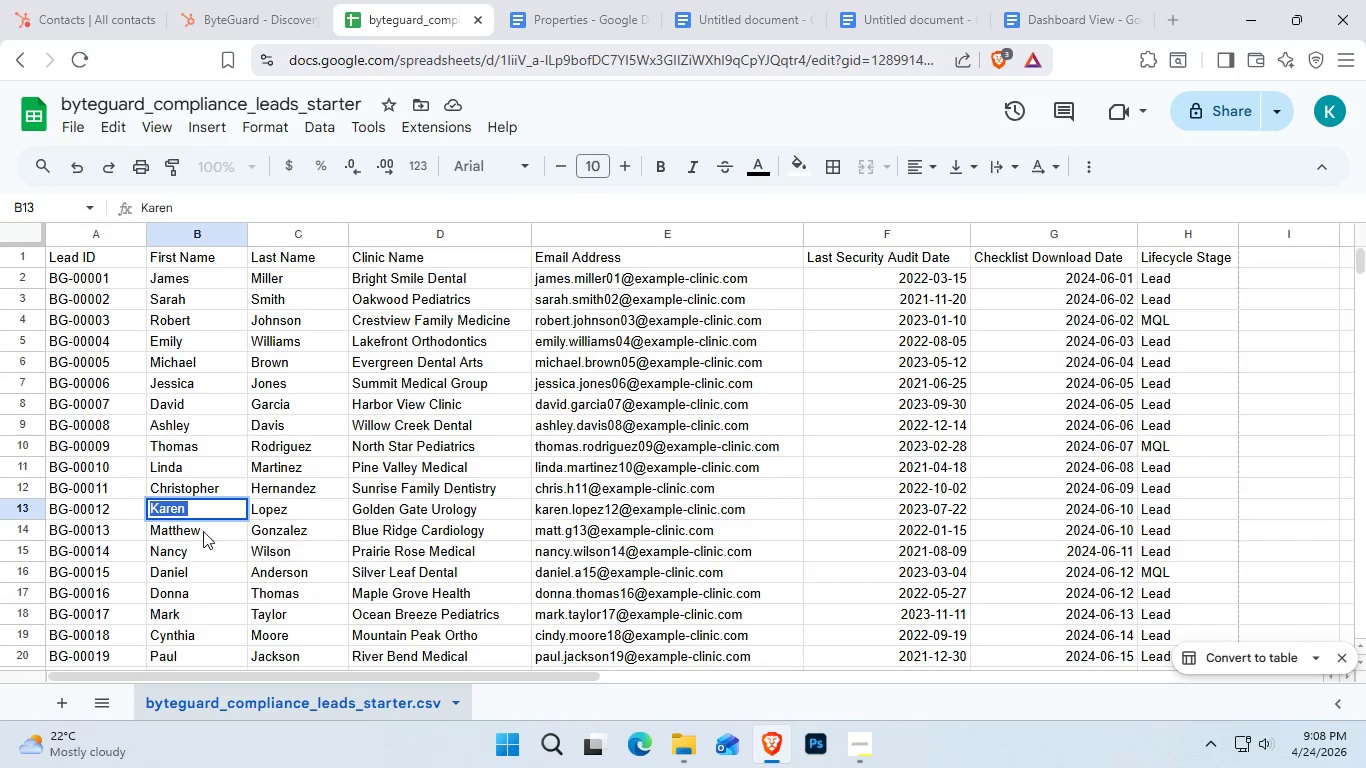 
double_click([203, 535])
 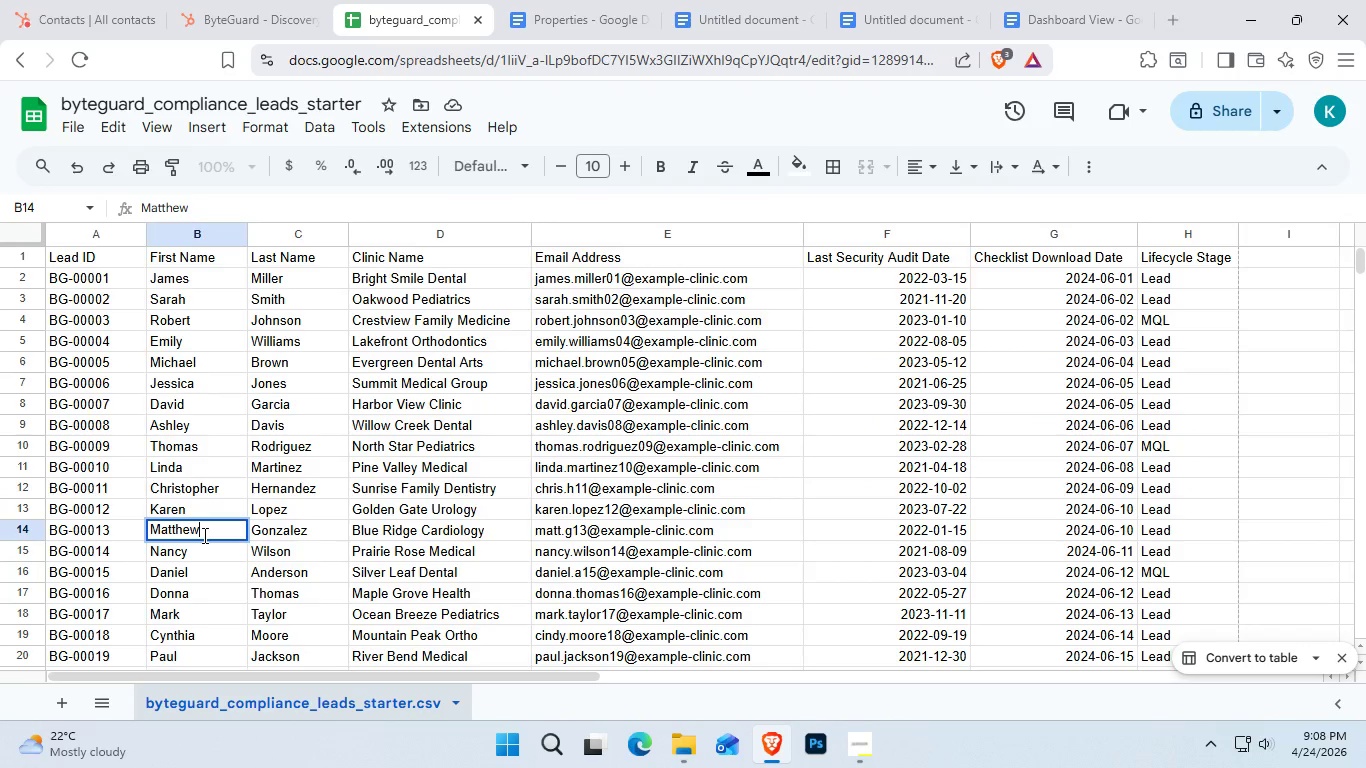 
double_click([203, 535])
 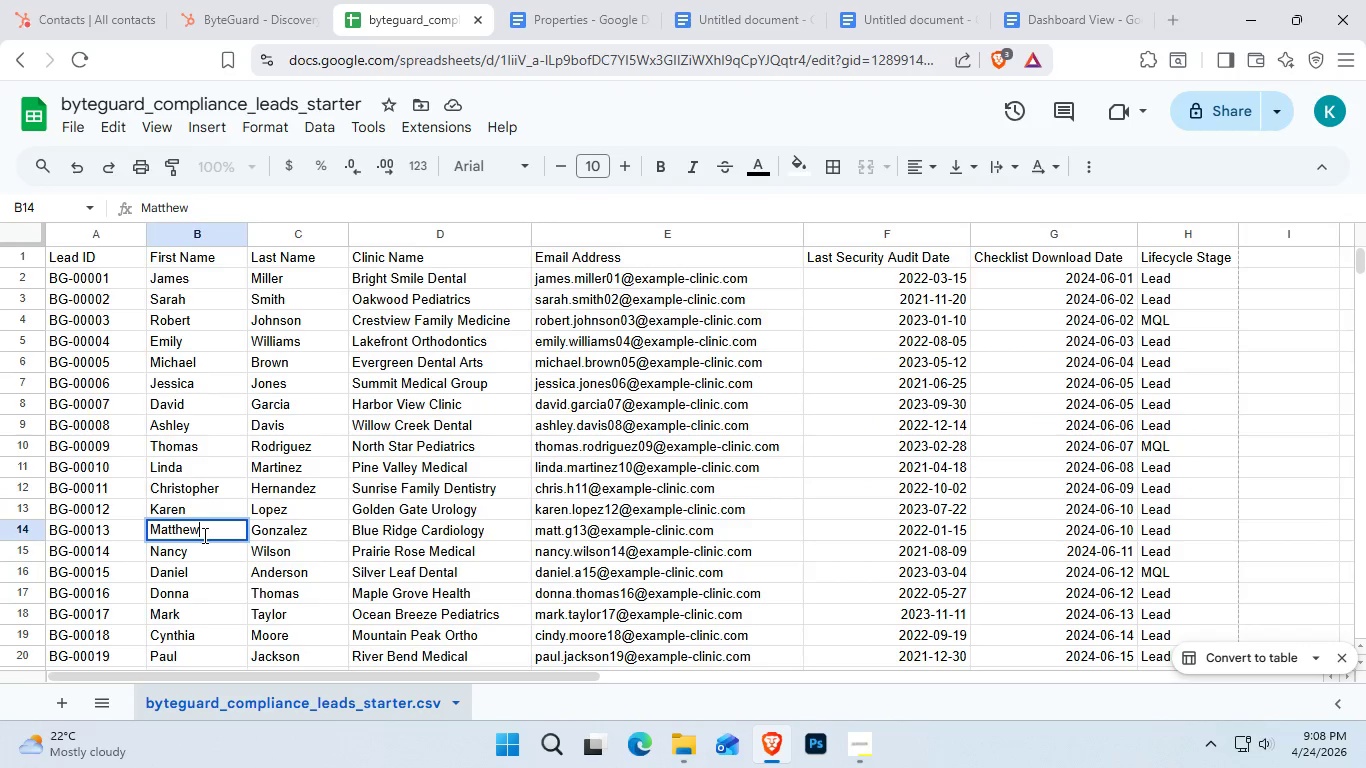 
key(Control+C)
 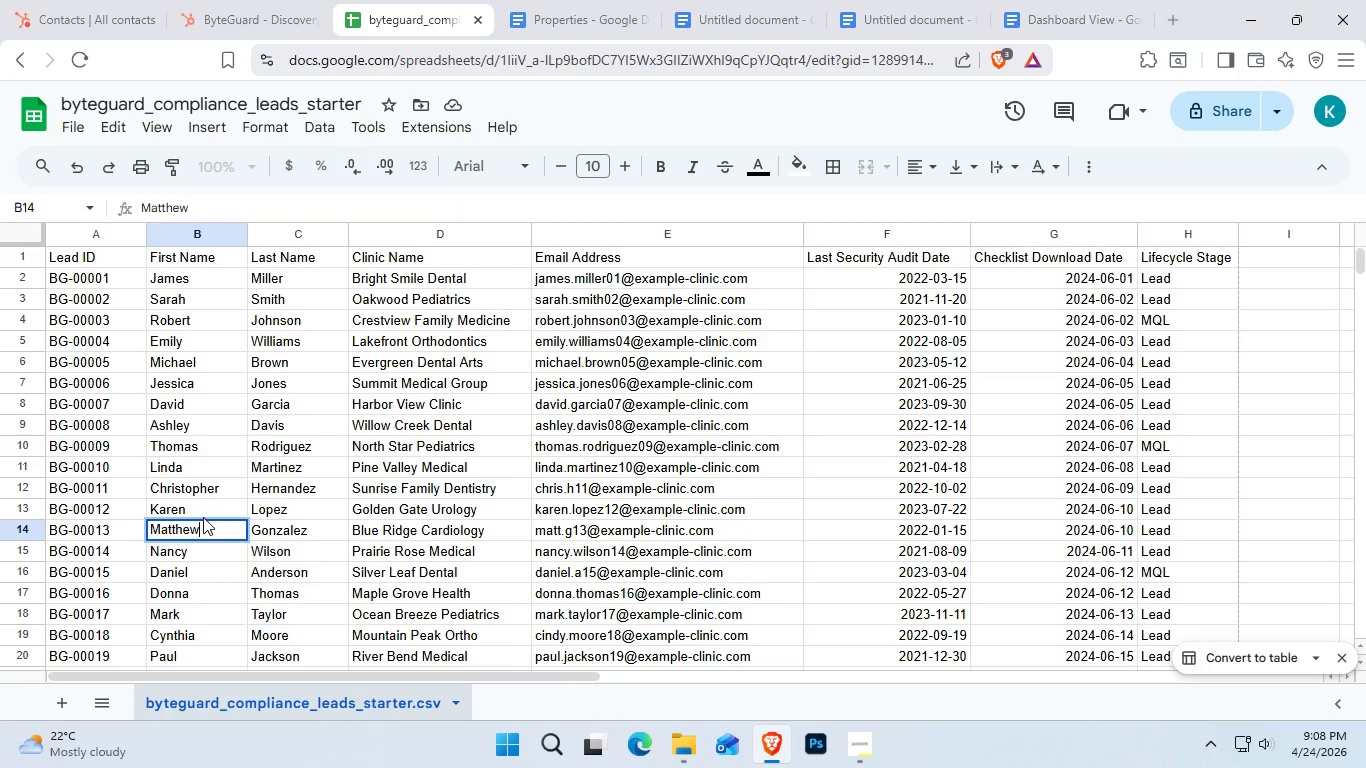 
key(Control+A)
 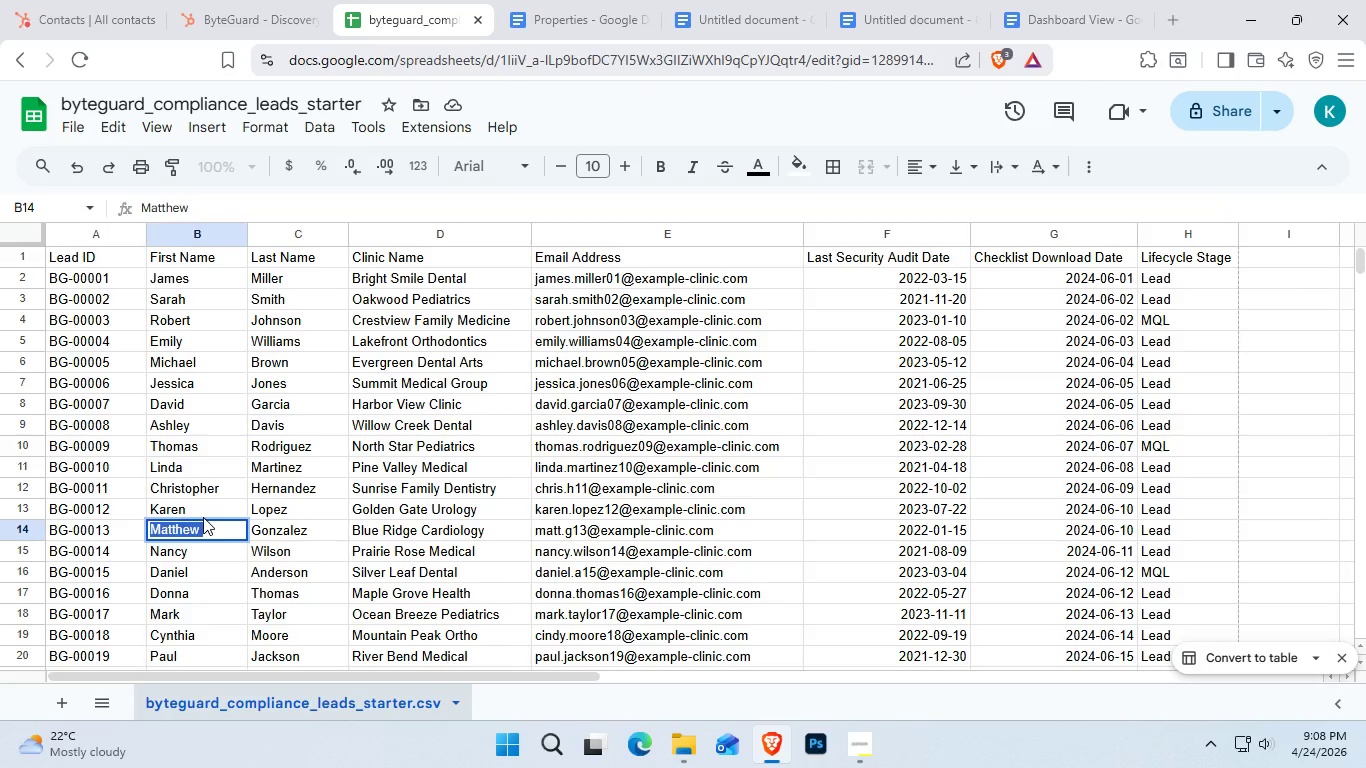 
key(Control+C)
 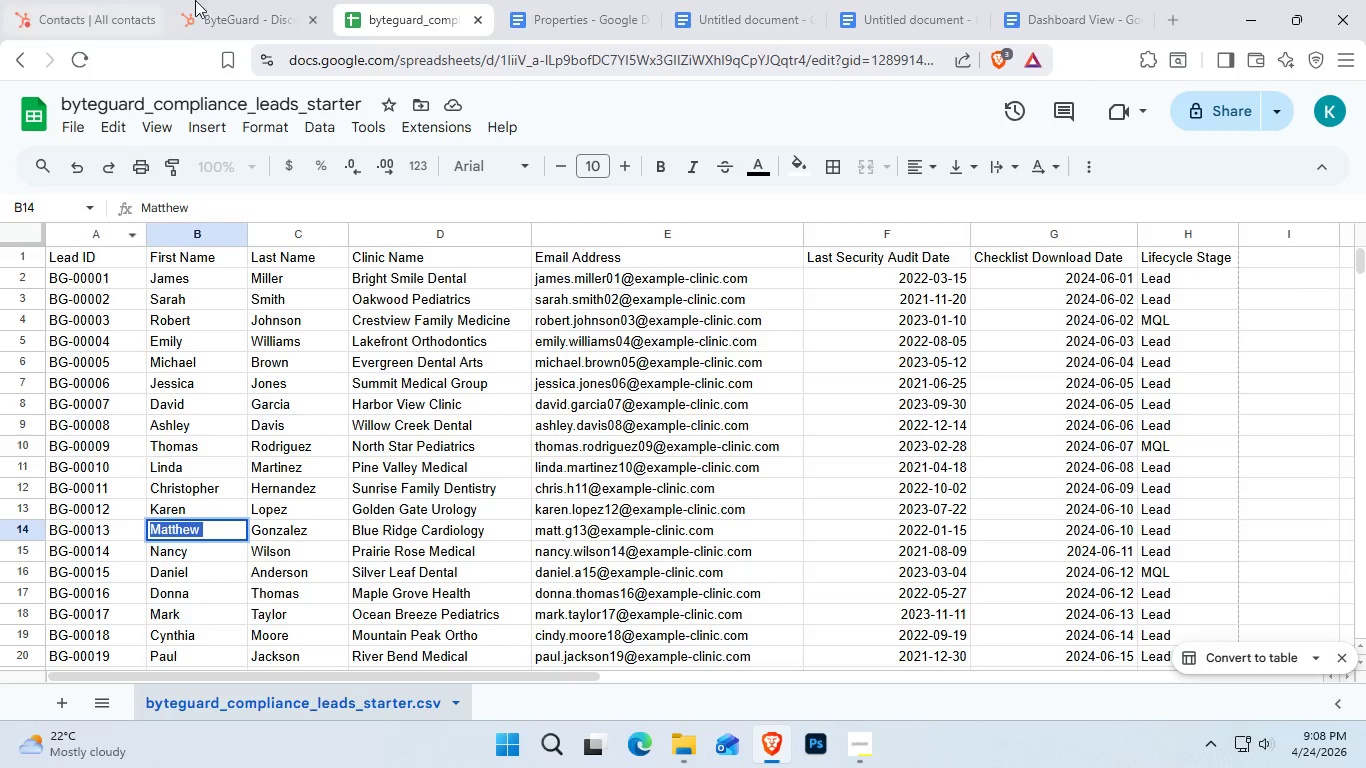 
left_click([214, 0])
 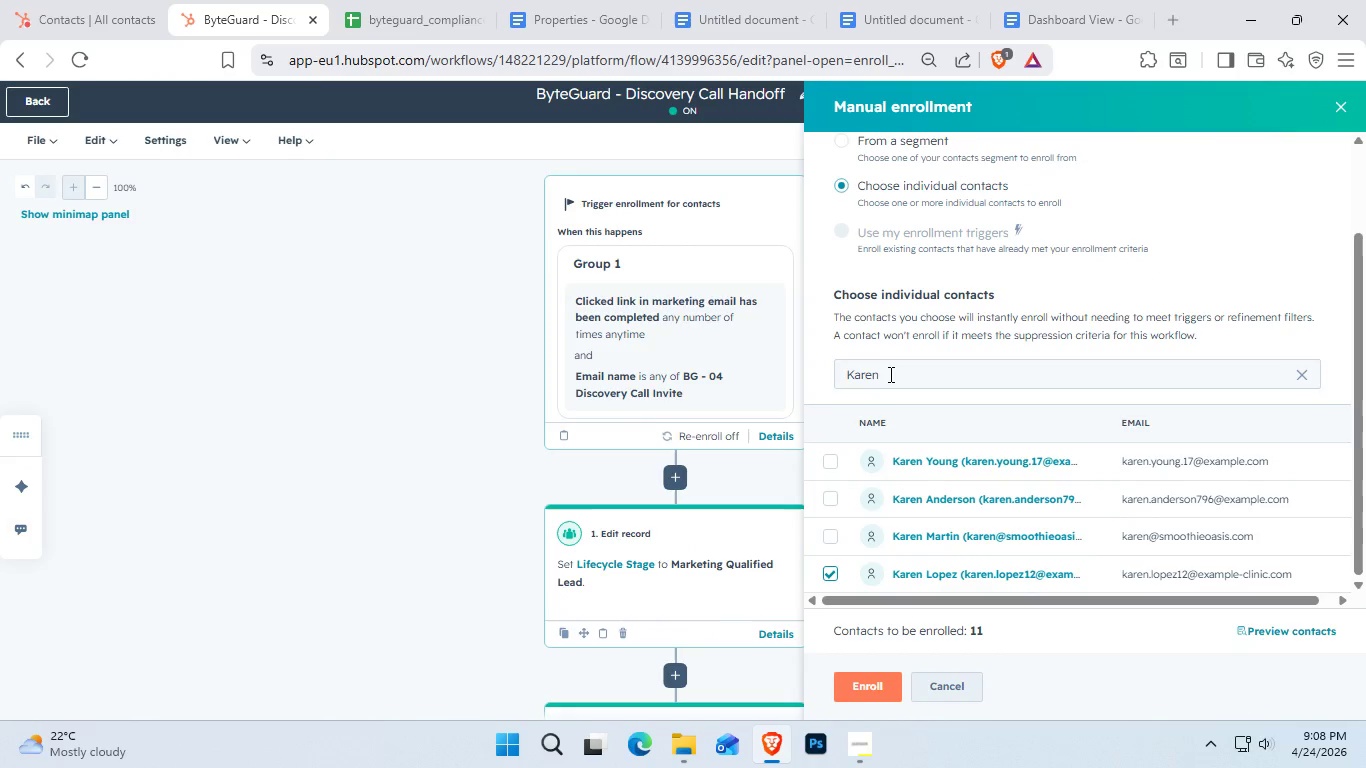 
double_click([889, 373])
 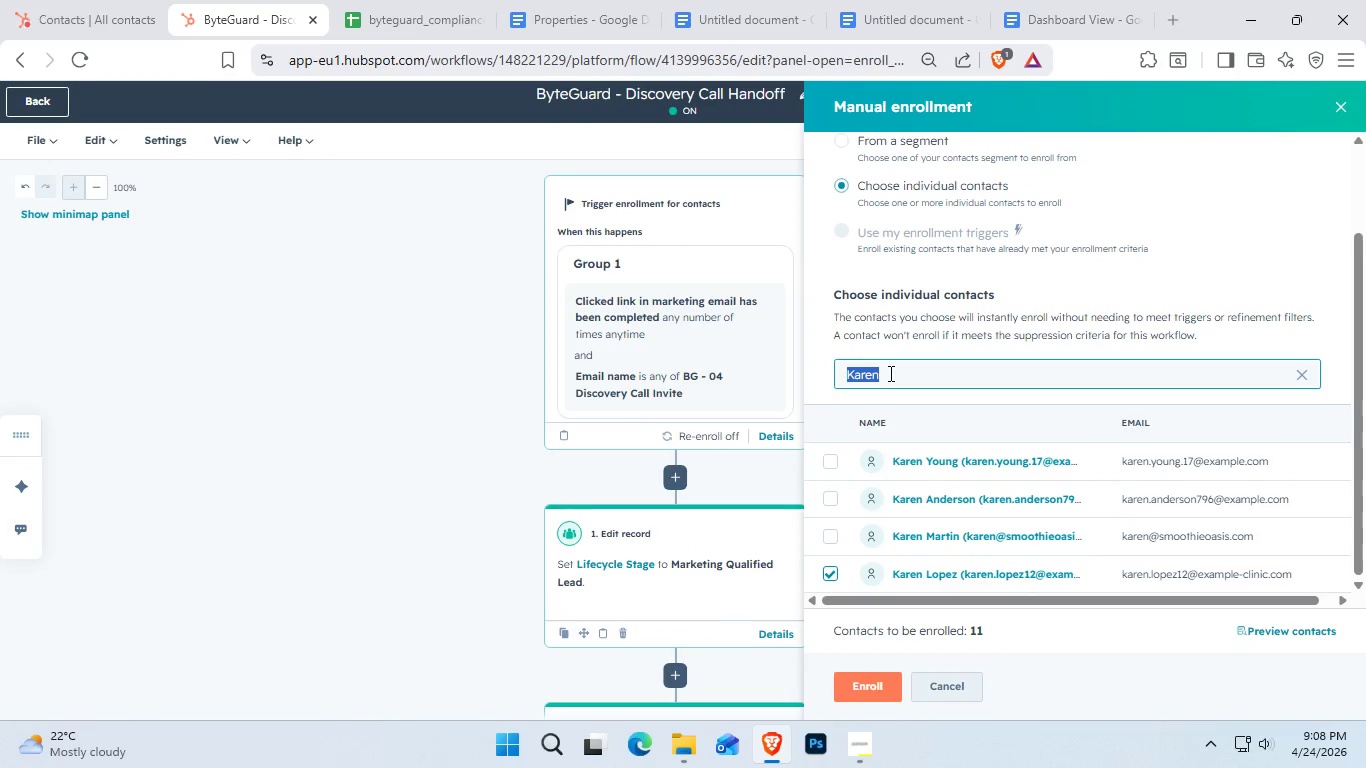 
key(Control+V)
 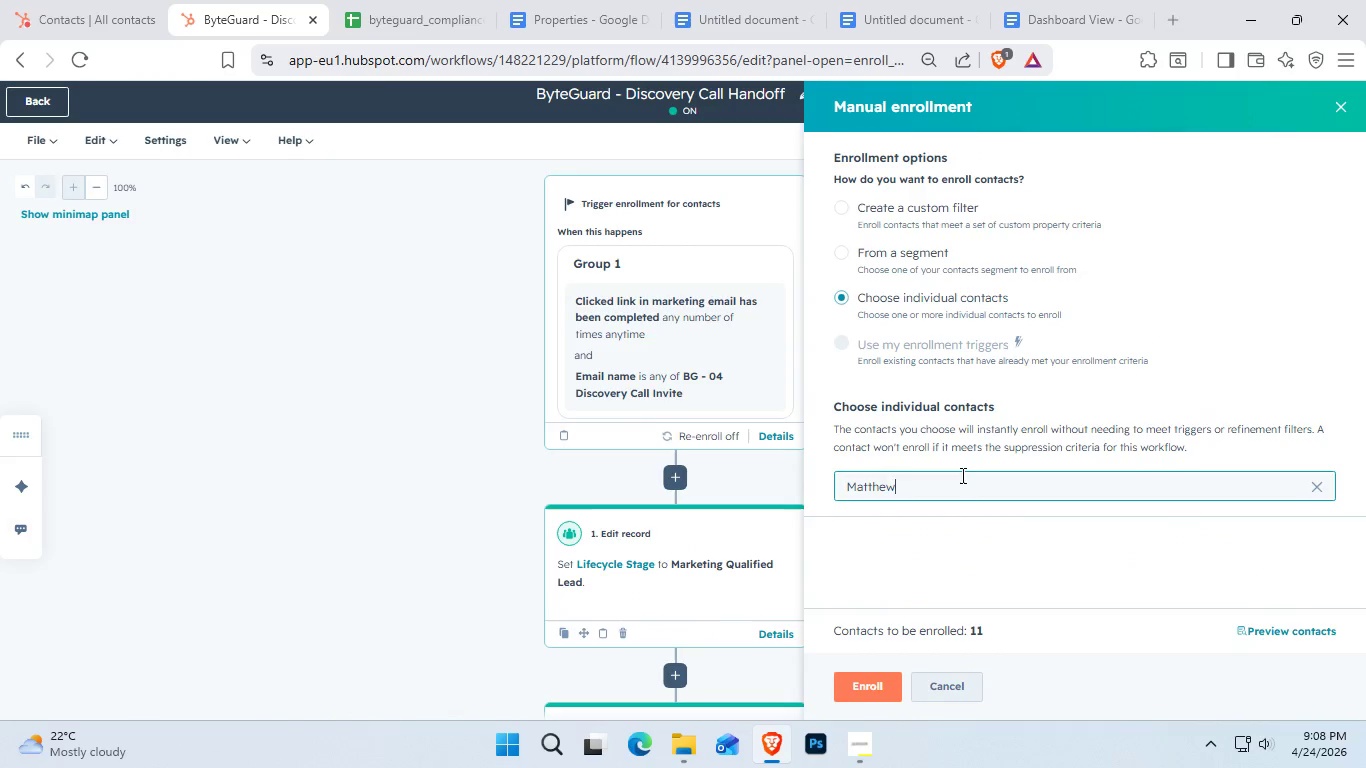 
scroll: coordinate [964, 485], scroll_direction: down, amount: 17.0
 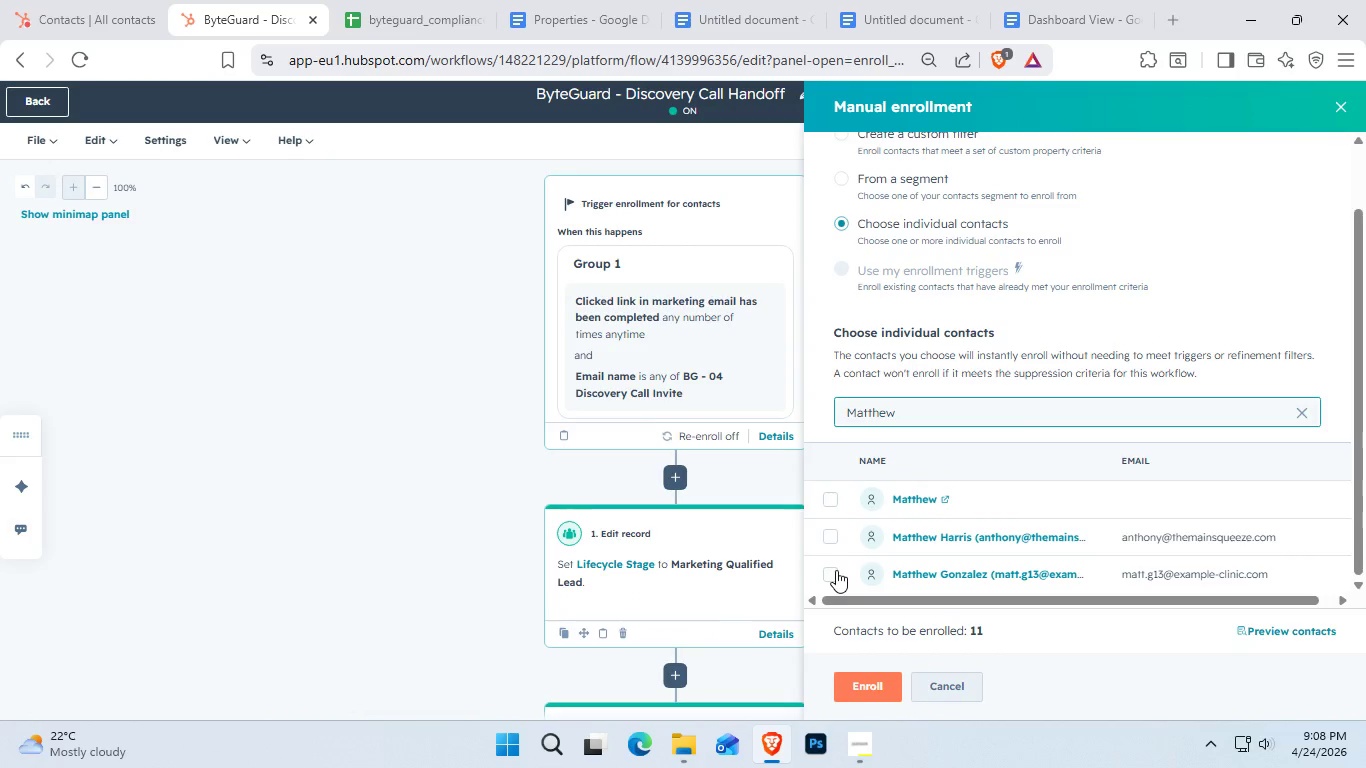 
left_click([836, 572])
 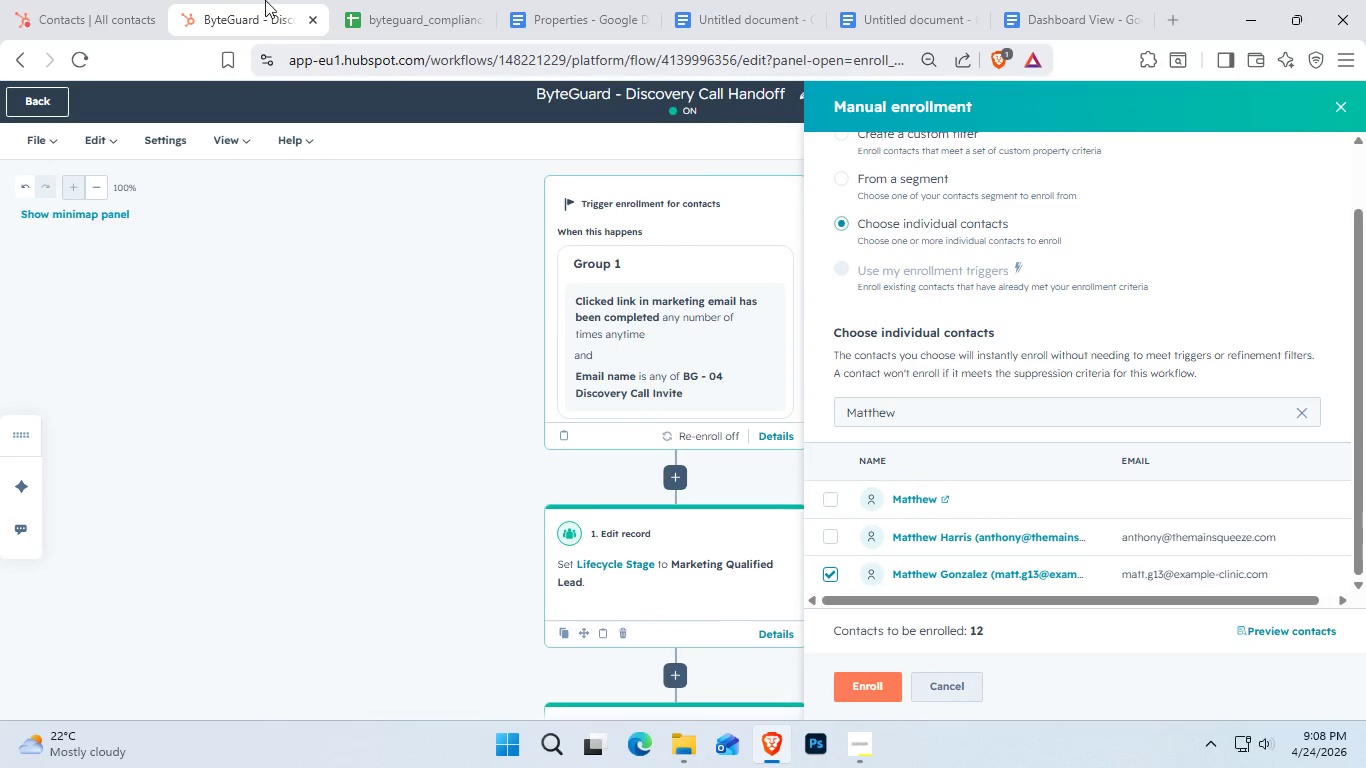 
left_click([376, 0])
 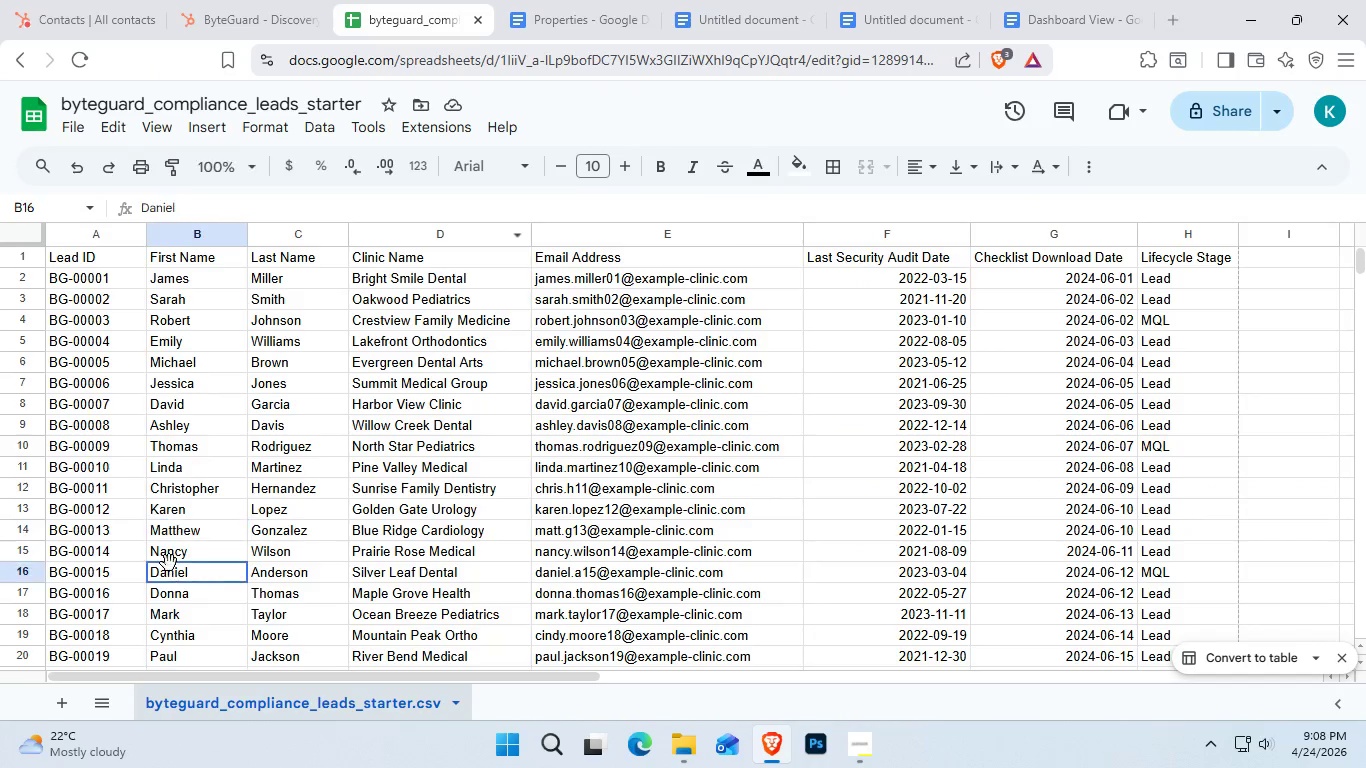 
double_click([173, 558])
 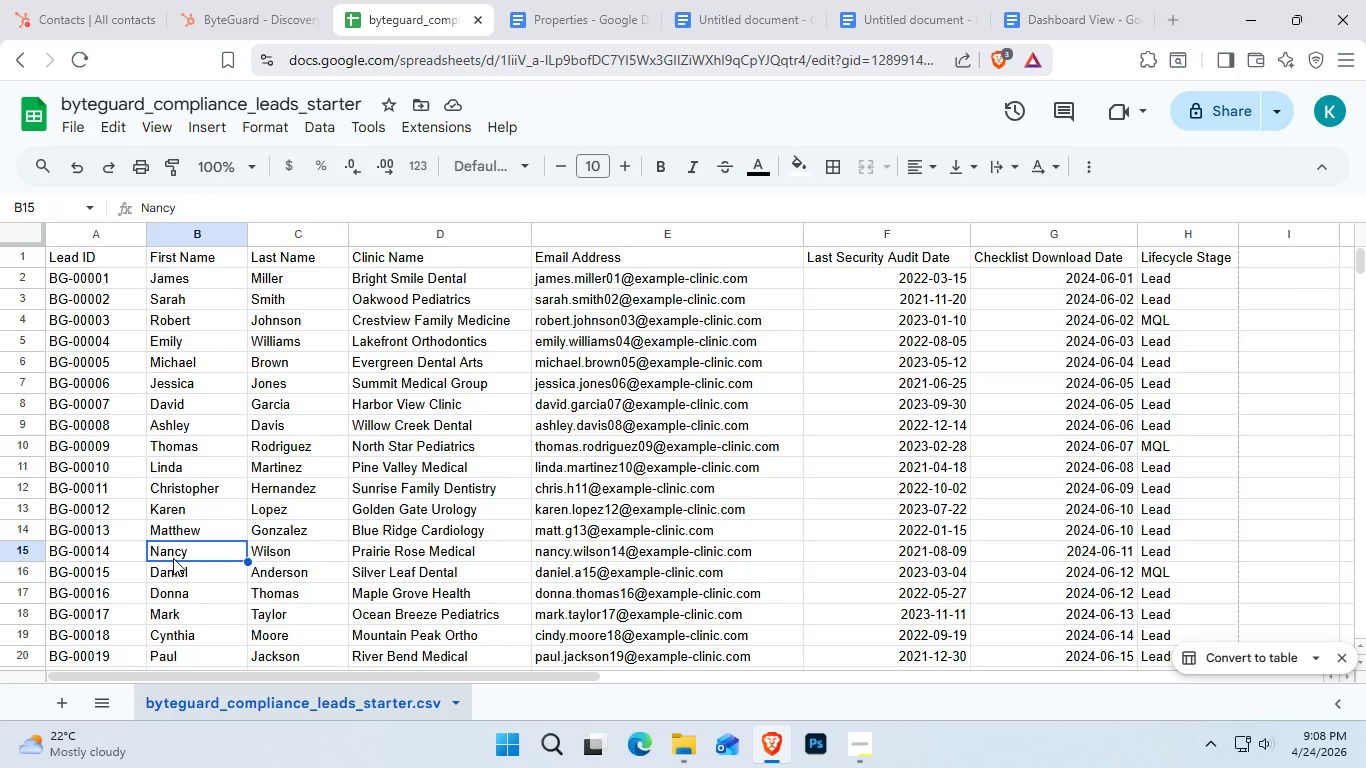 
triple_click([173, 558])
 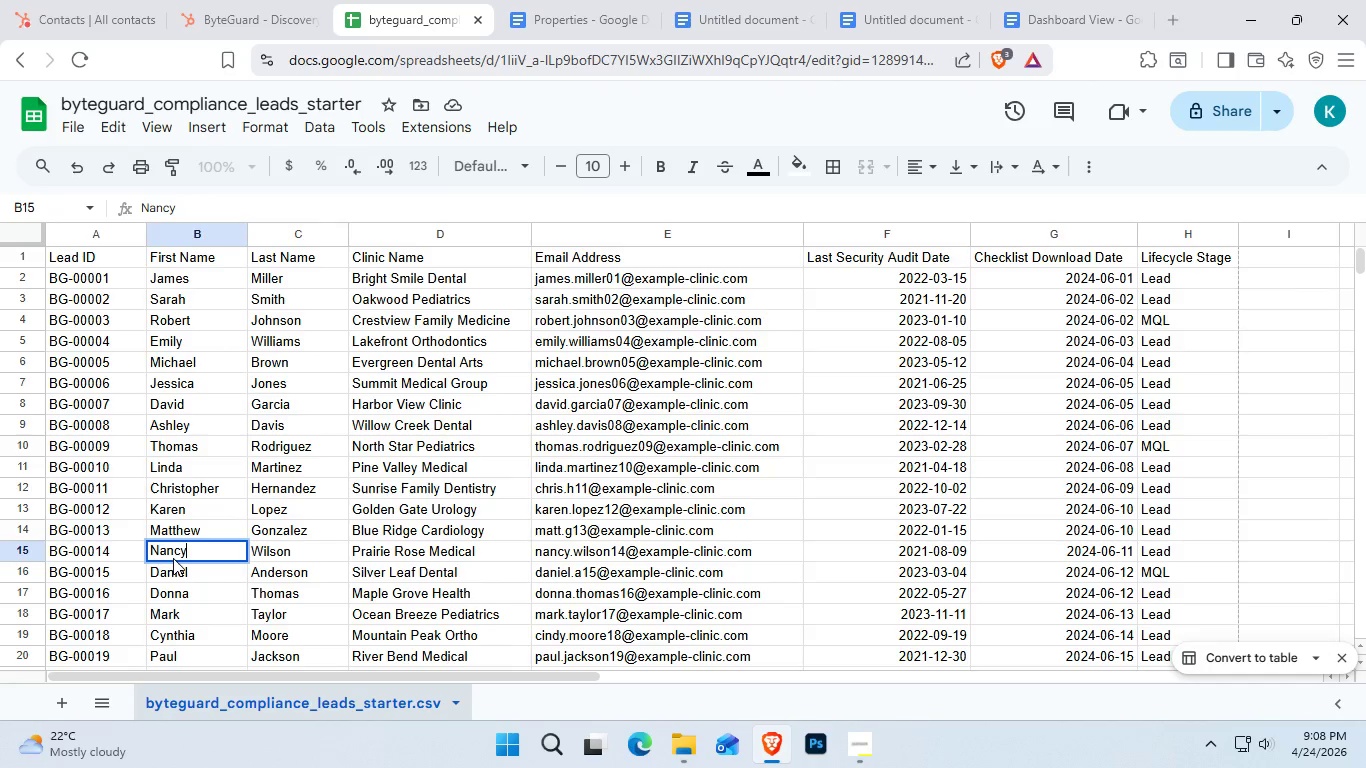 
key(Control+A)
 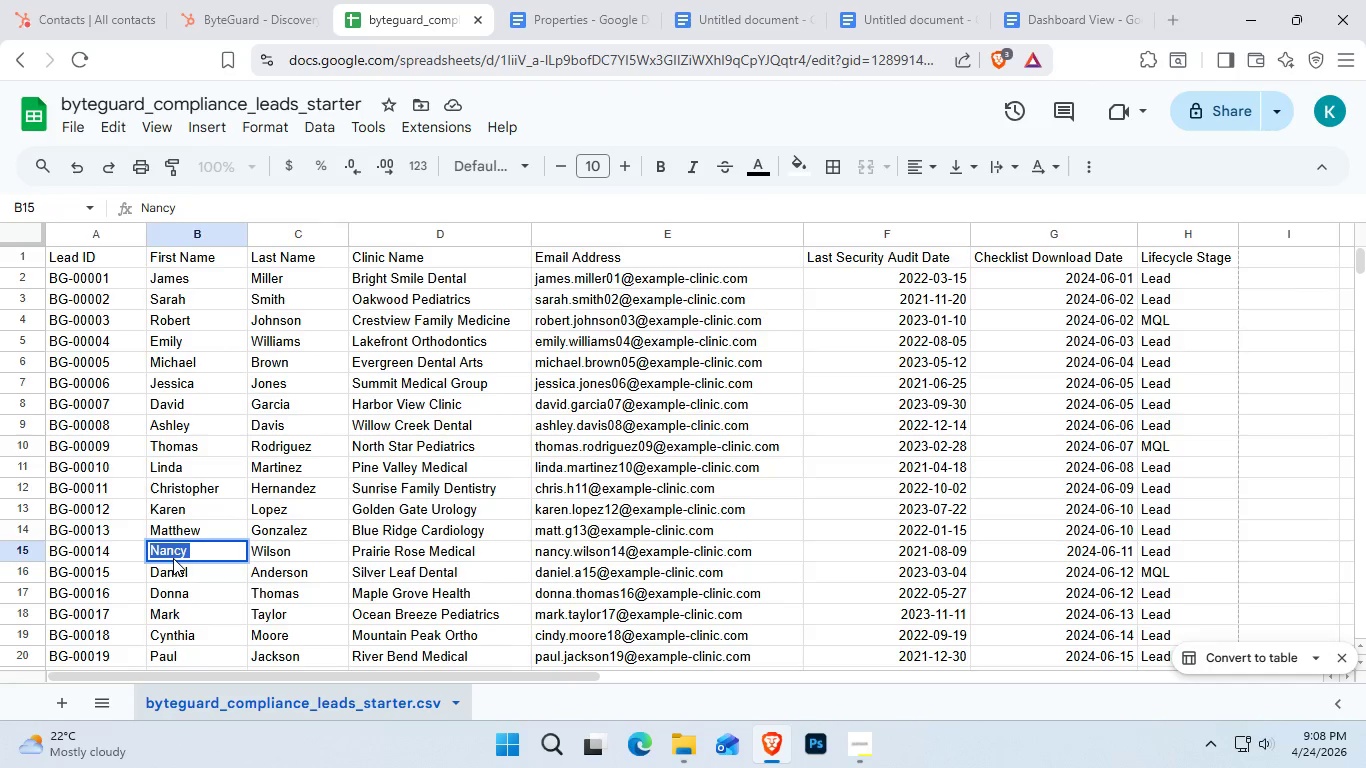 
key(Control+C)
 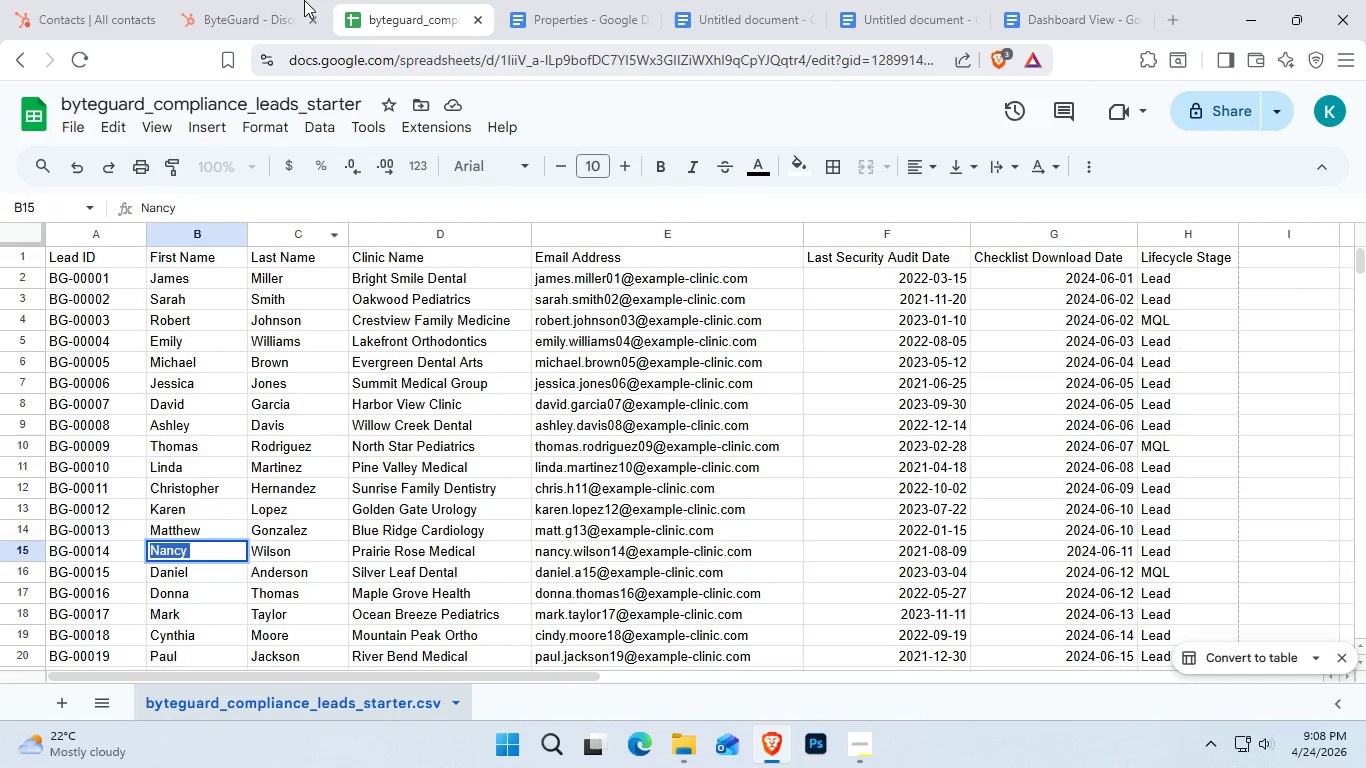 
left_click([248, 0])
 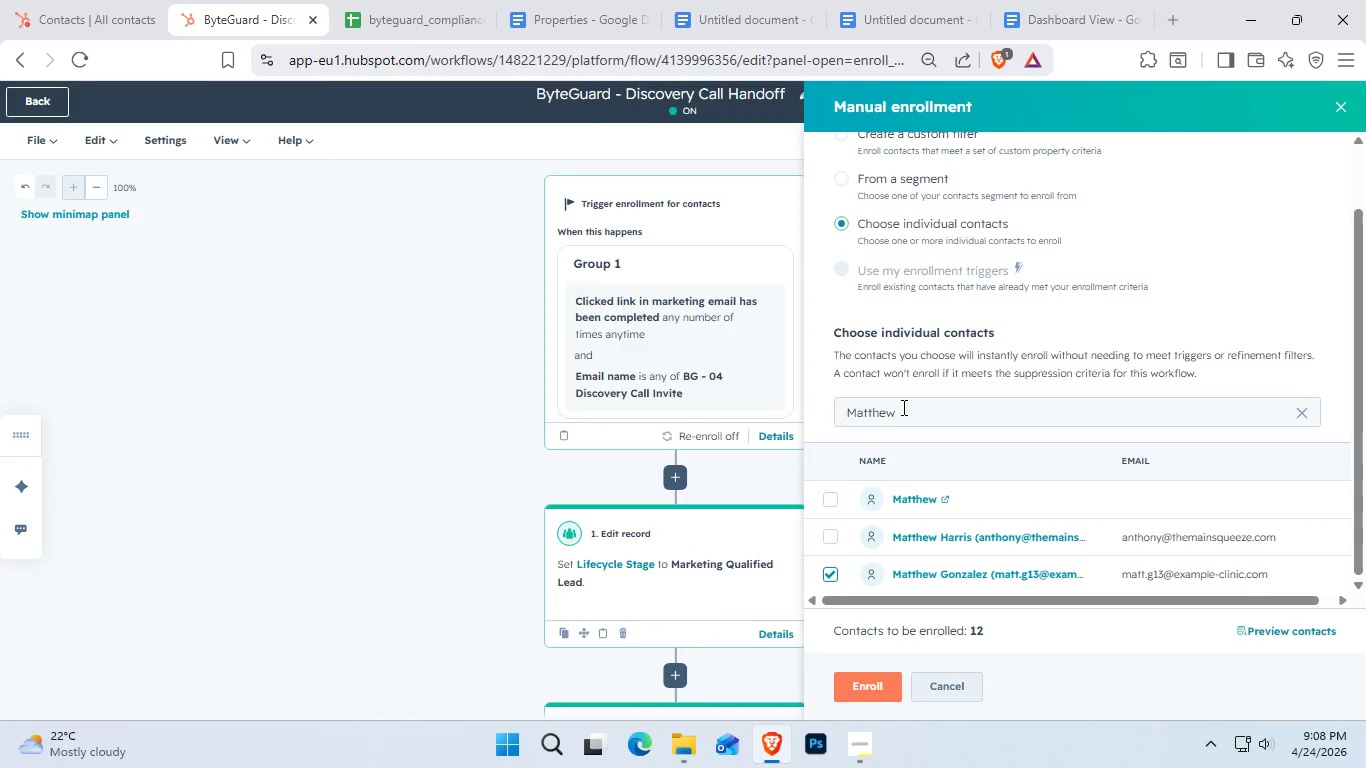 
double_click([902, 407])
 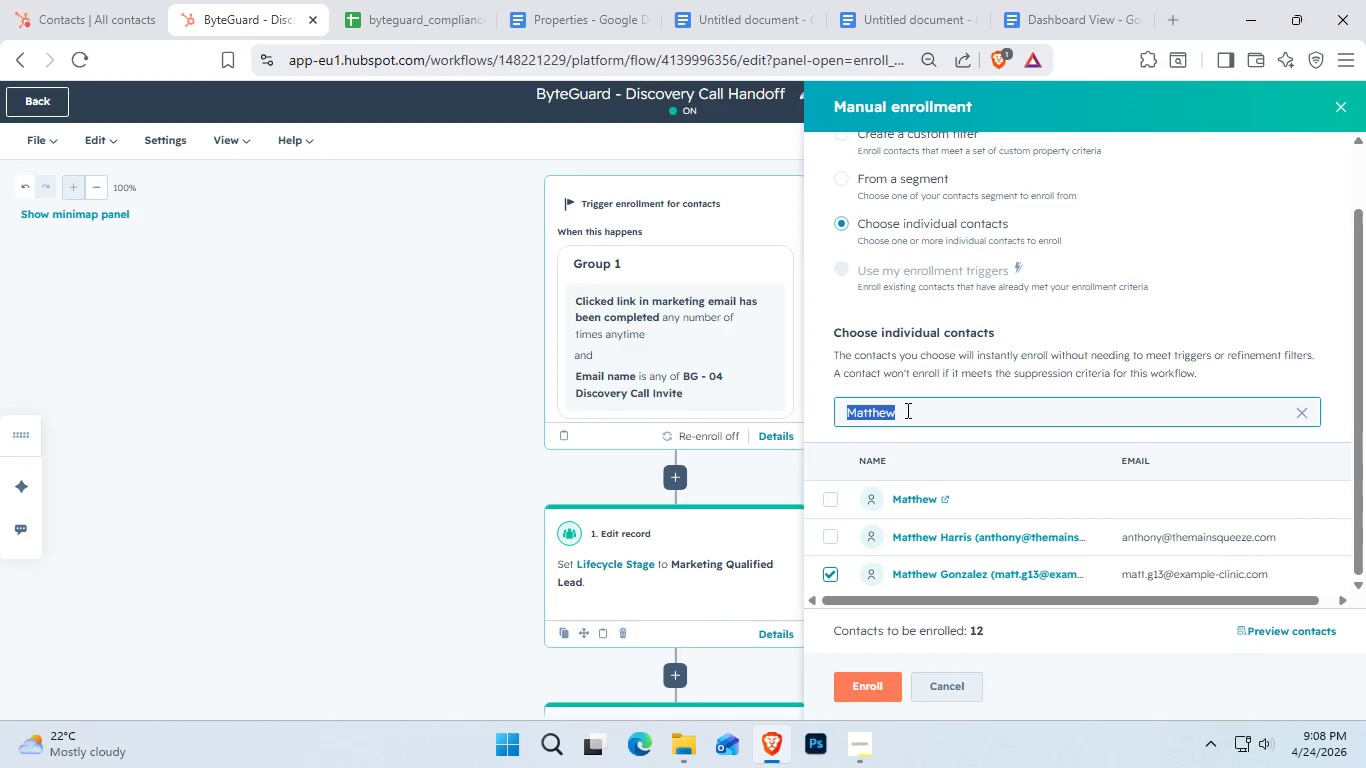 
key(Control+V)
 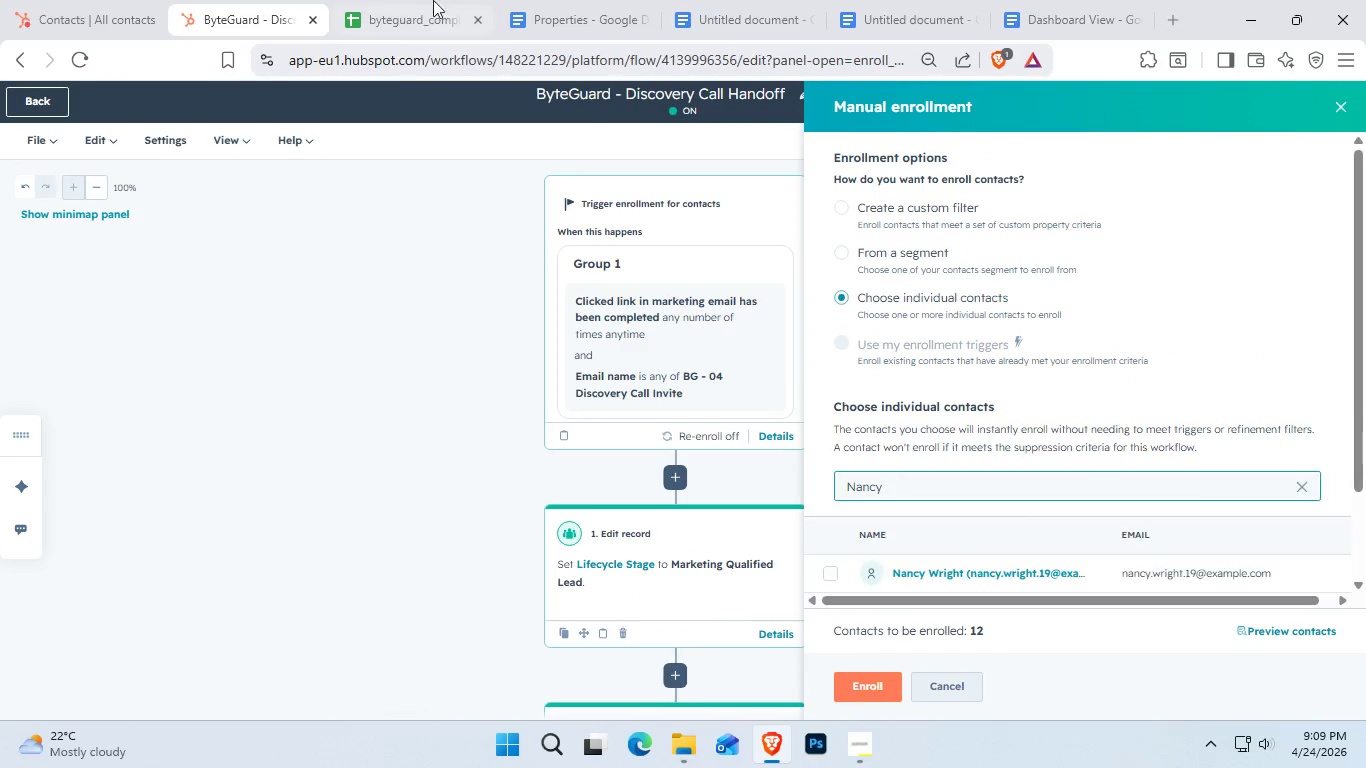 
left_click([395, 0])
 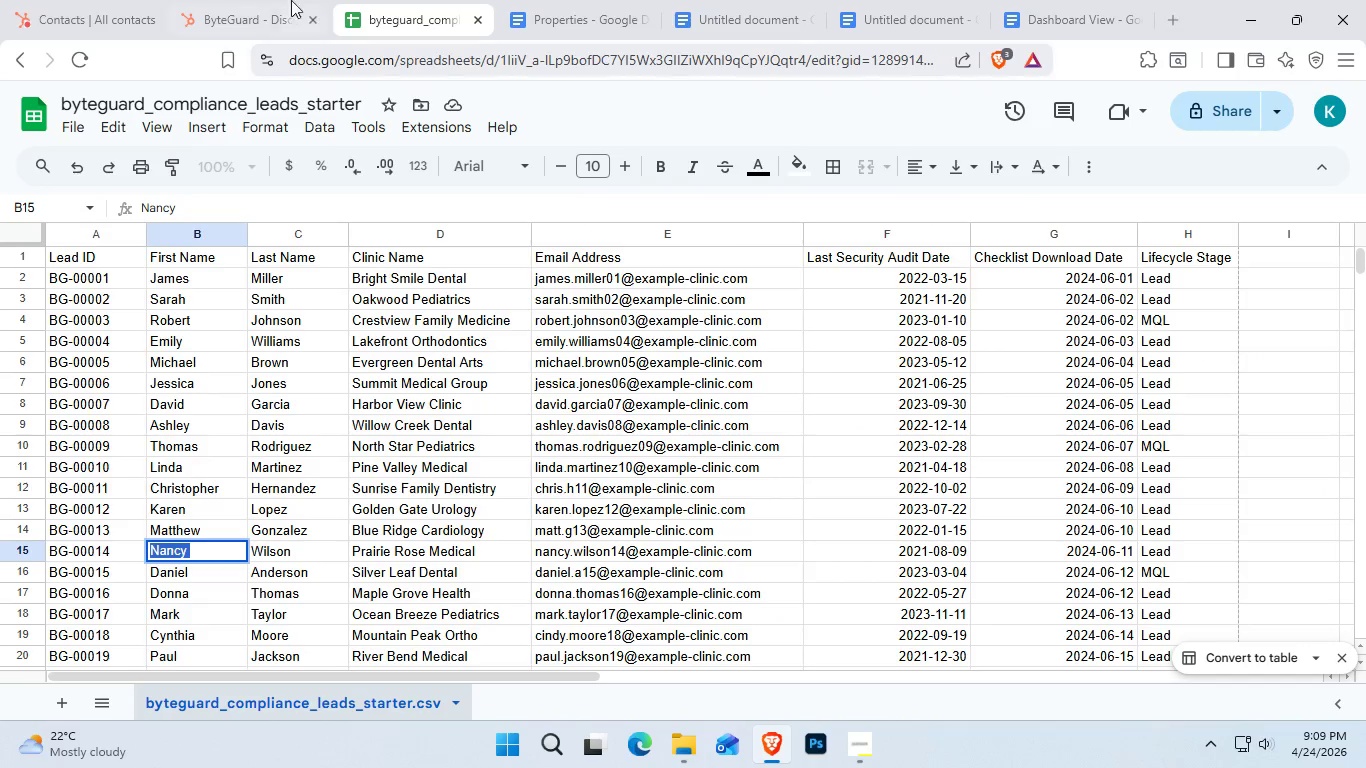 
left_click([257, 0])
 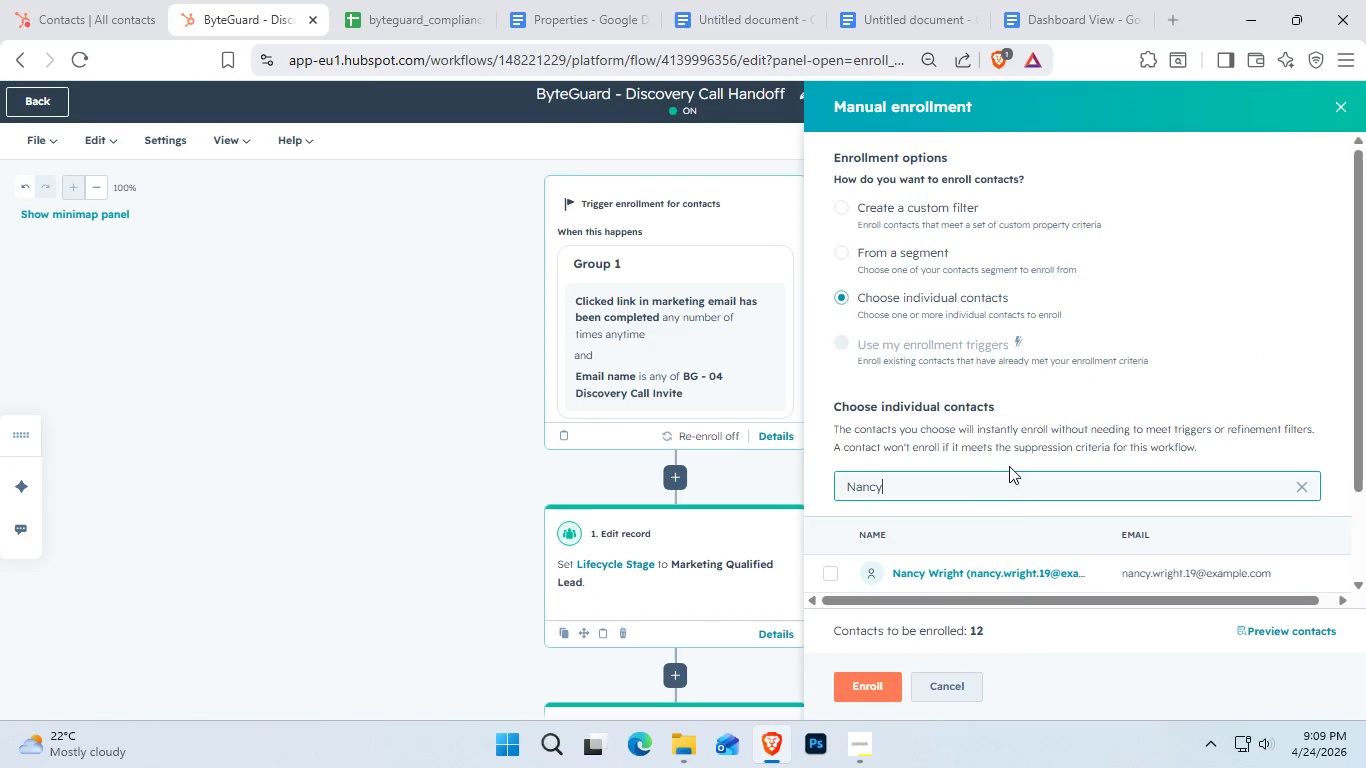 
scroll: coordinate [1022, 544], scroll_direction: down, amount: 9.0
 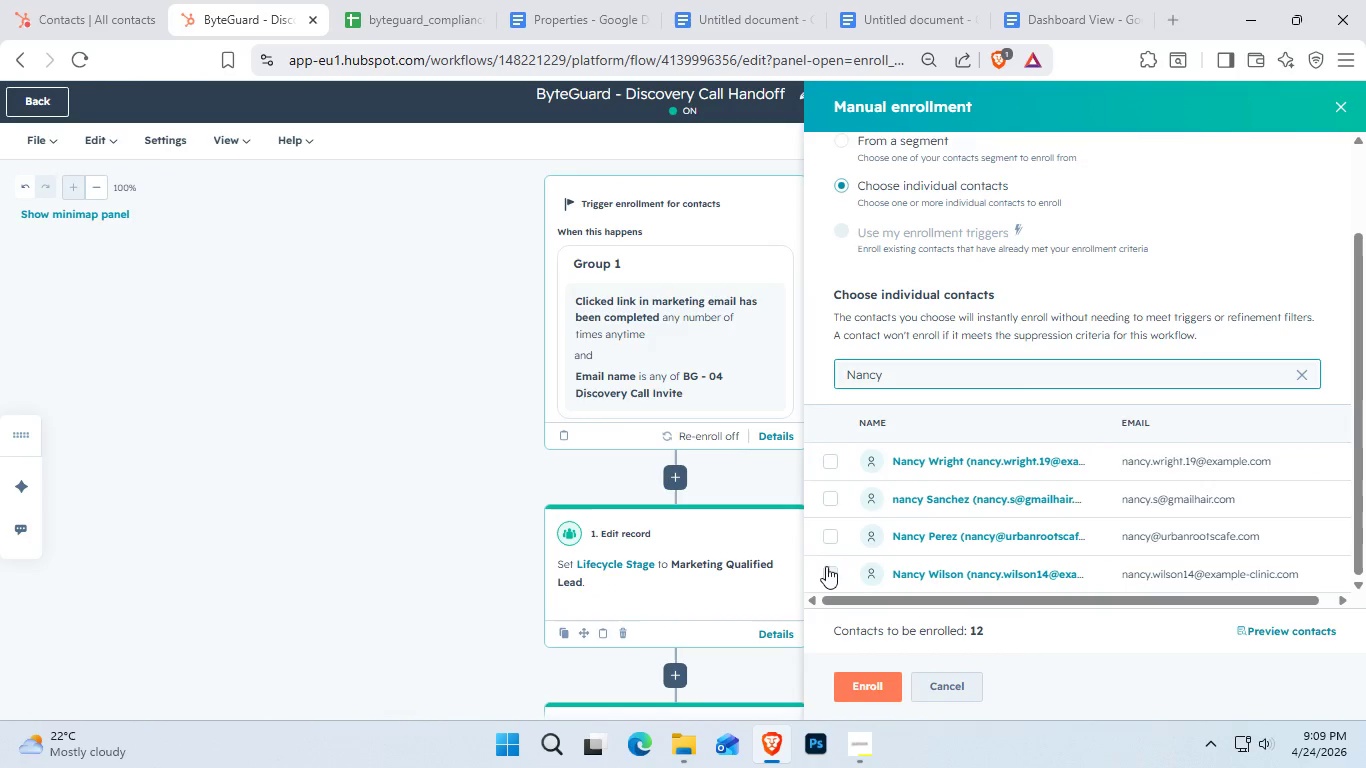 
left_click([828, 572])
 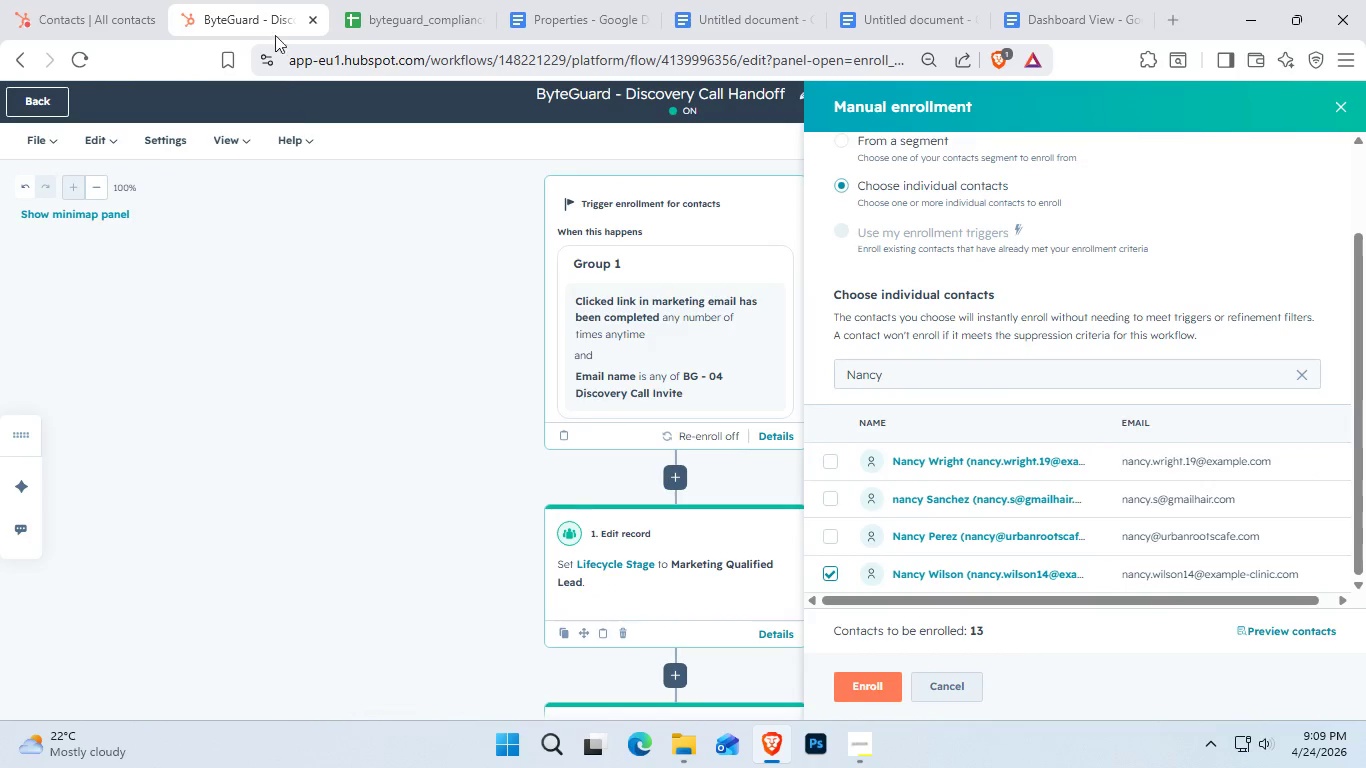 
left_click([355, 0])
 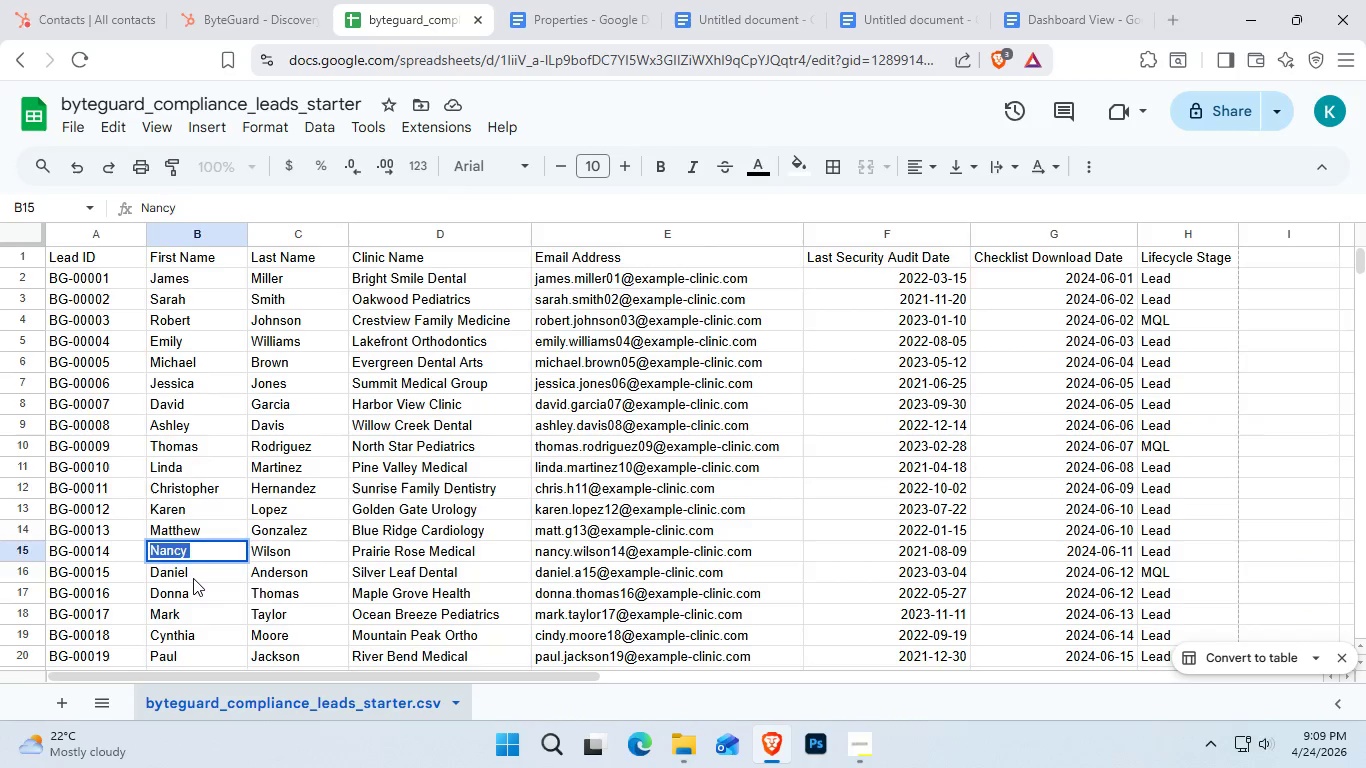 
double_click([193, 578])
 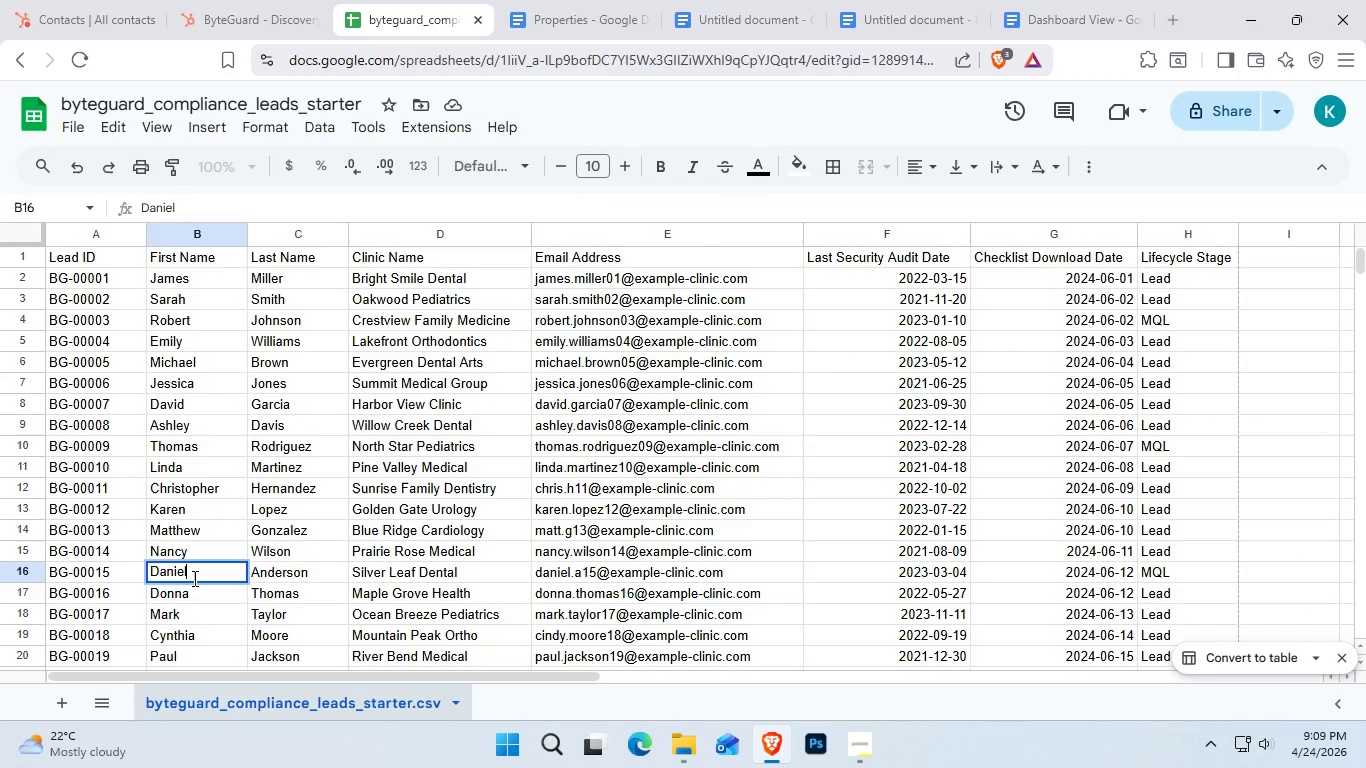 
key(Control+A)
 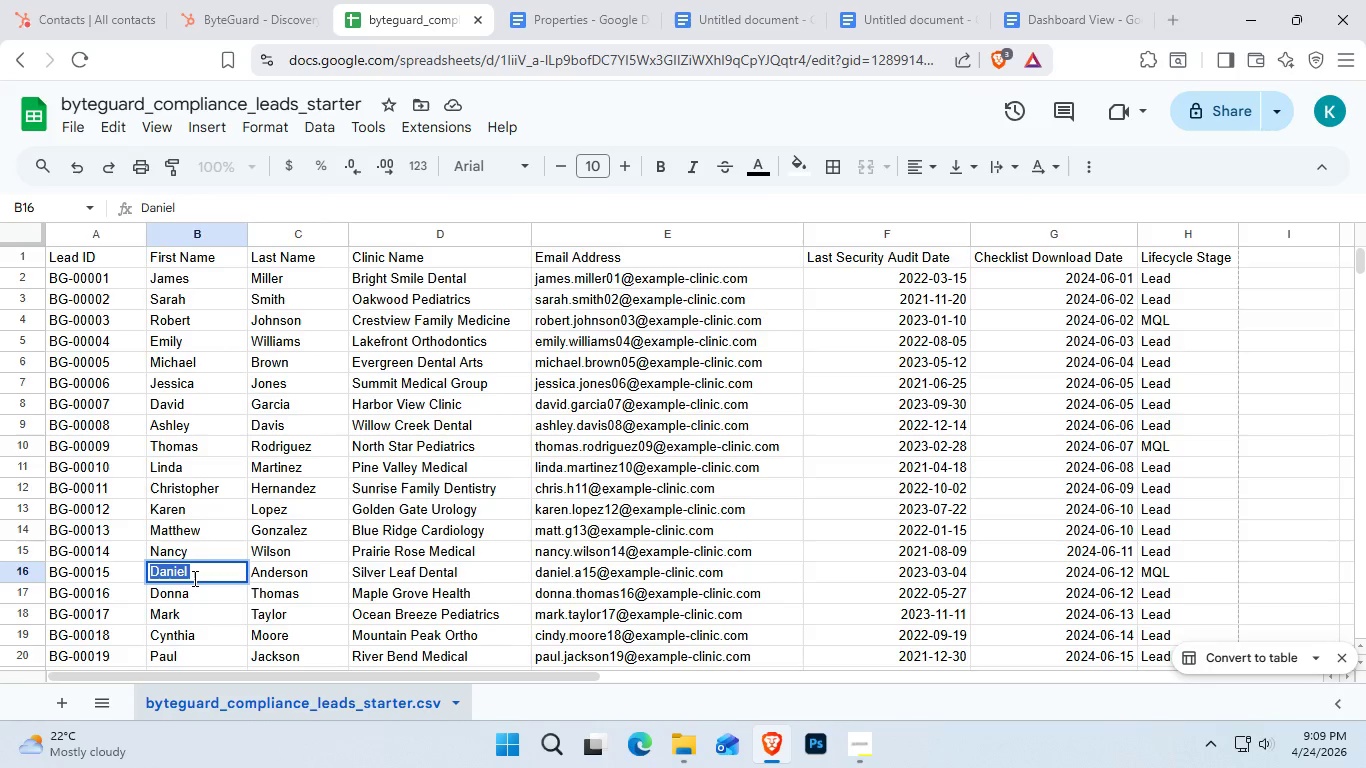 
key(Control+C)
 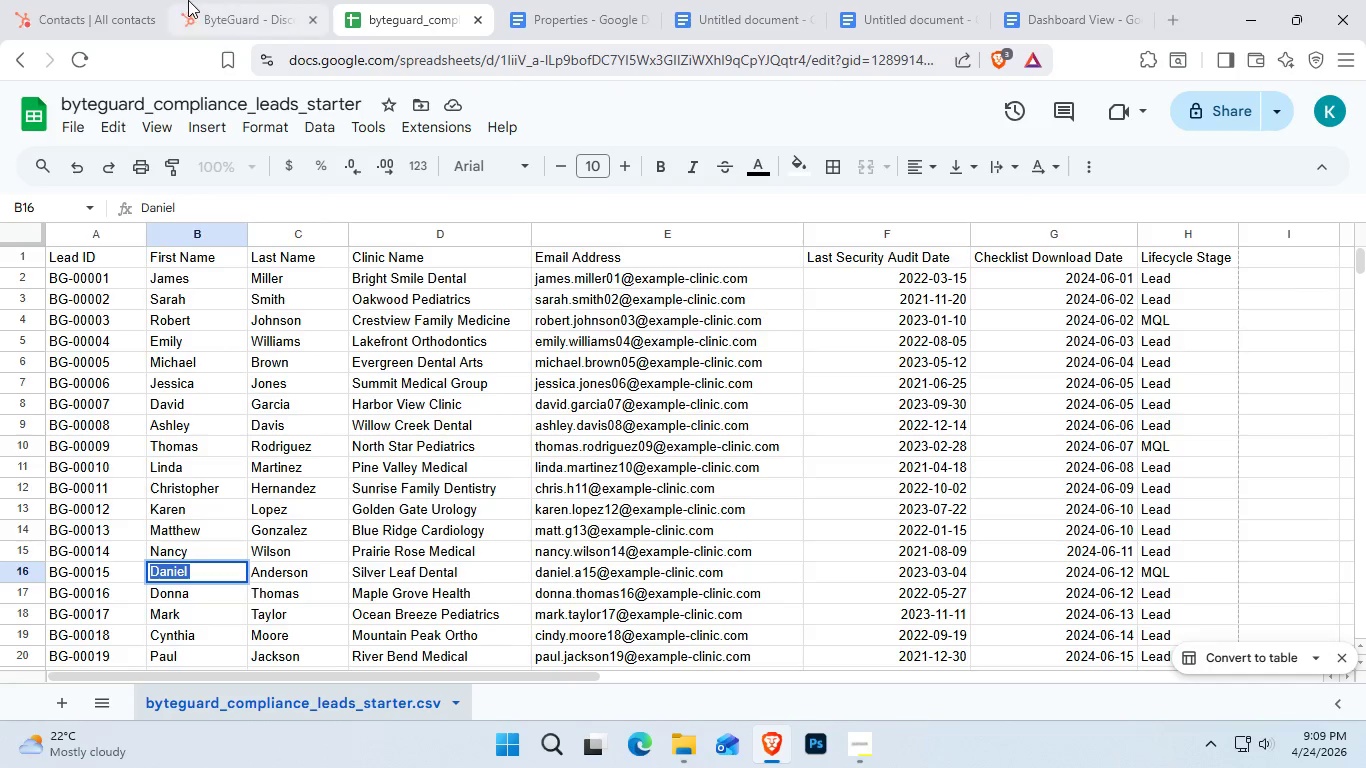 
left_click([218, 0])
 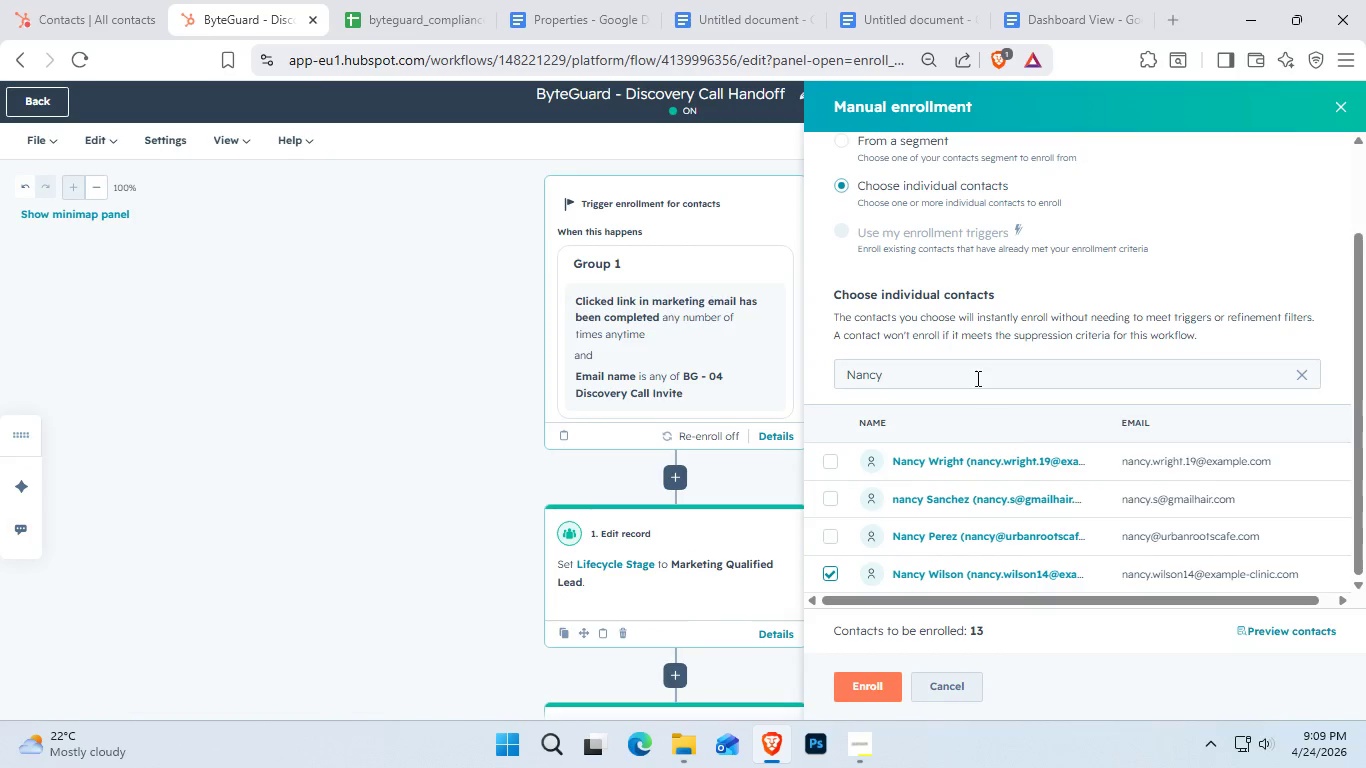 
double_click([976, 378])
 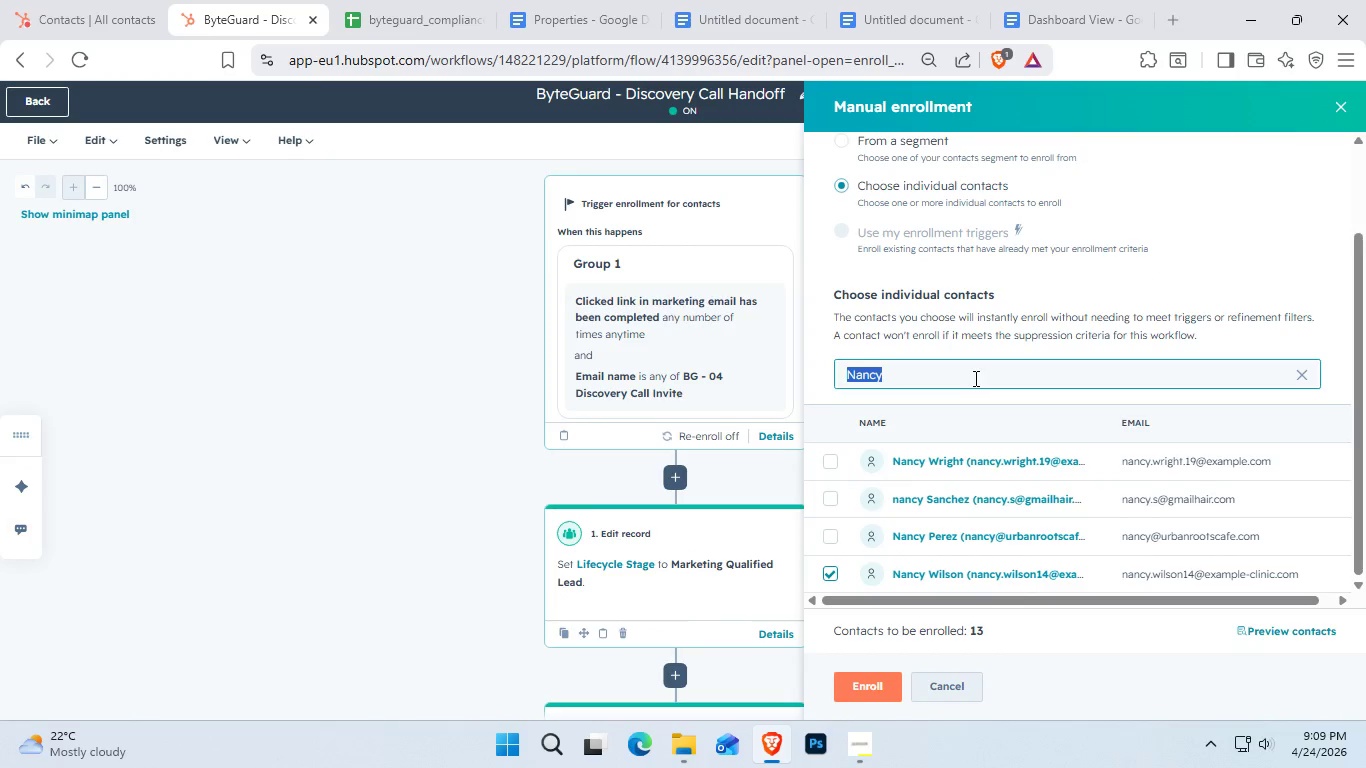 
key(Control+V)
 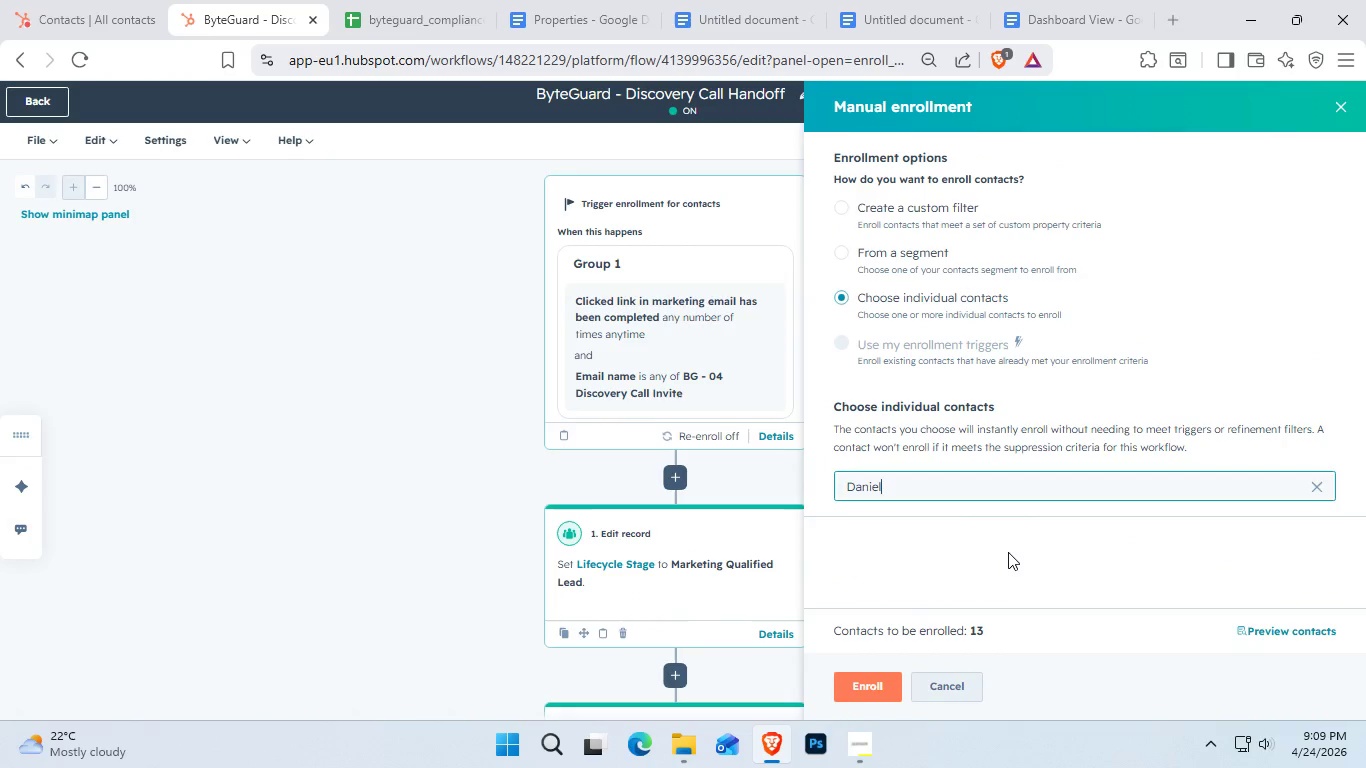 
scroll: coordinate [1008, 554], scroll_direction: down, amount: 16.0
 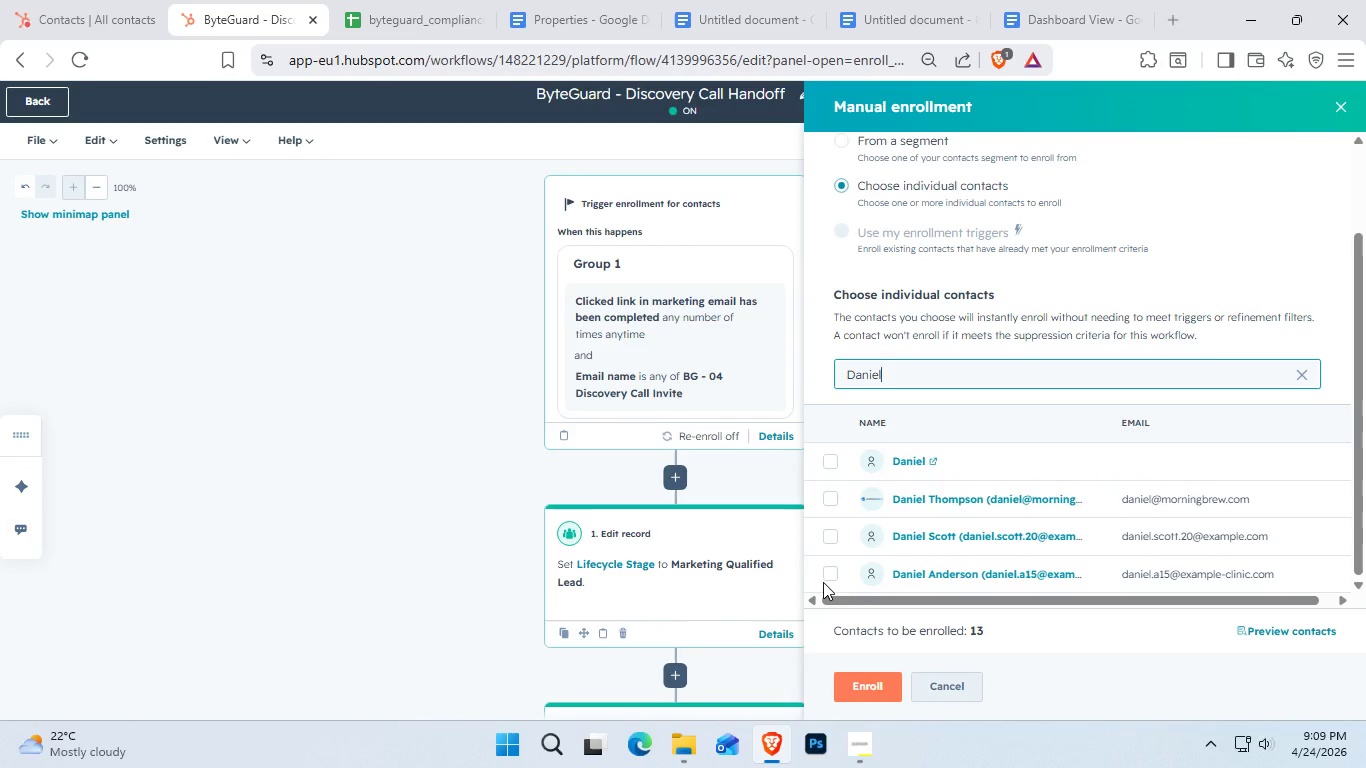 
left_click([827, 579])
 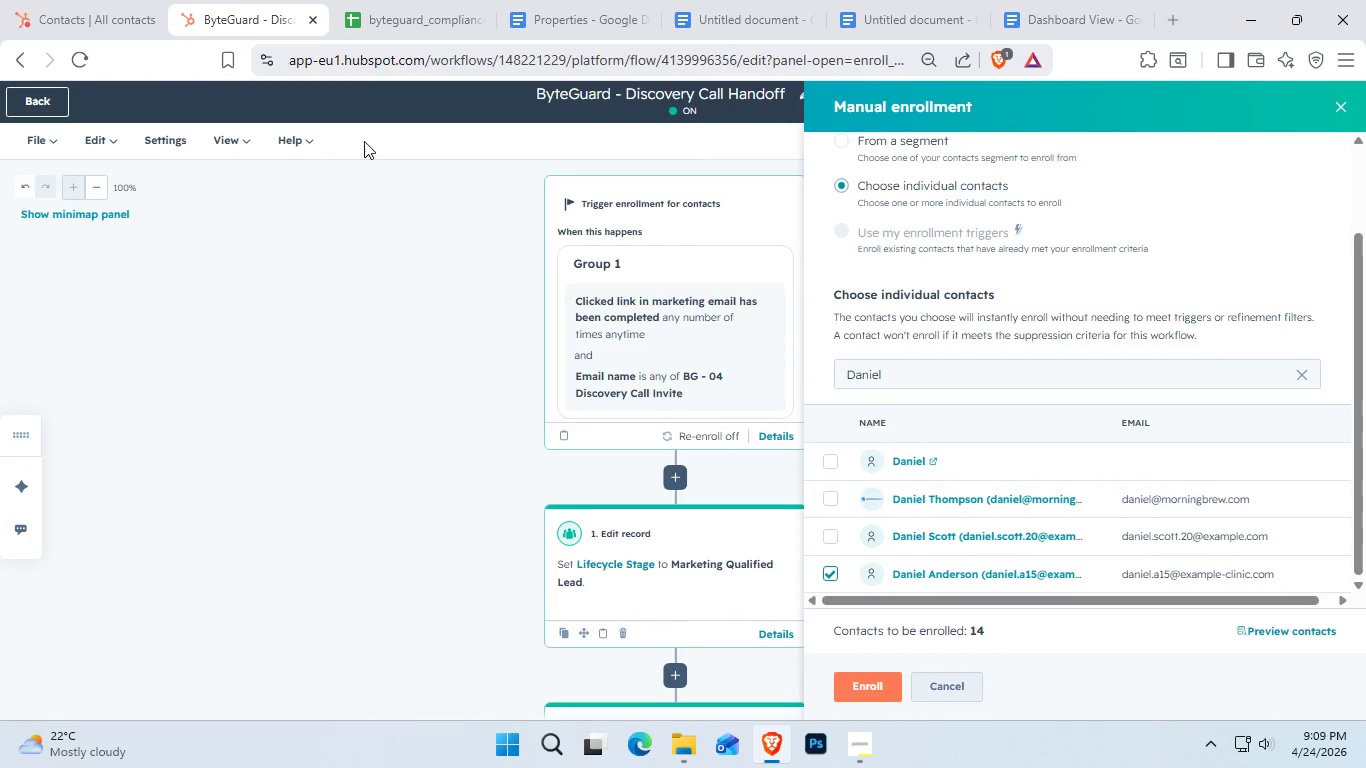 
left_click([387, 0])
 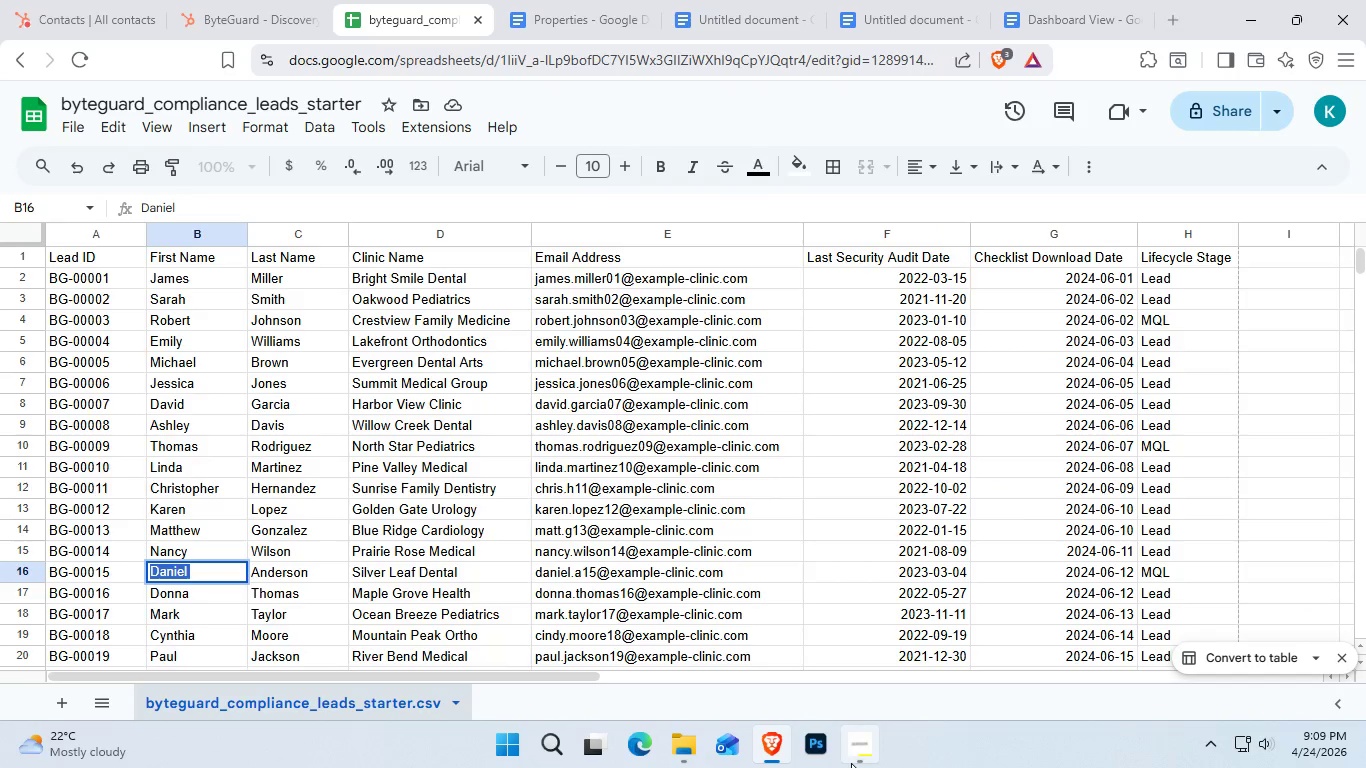 
left_click([851, 678])